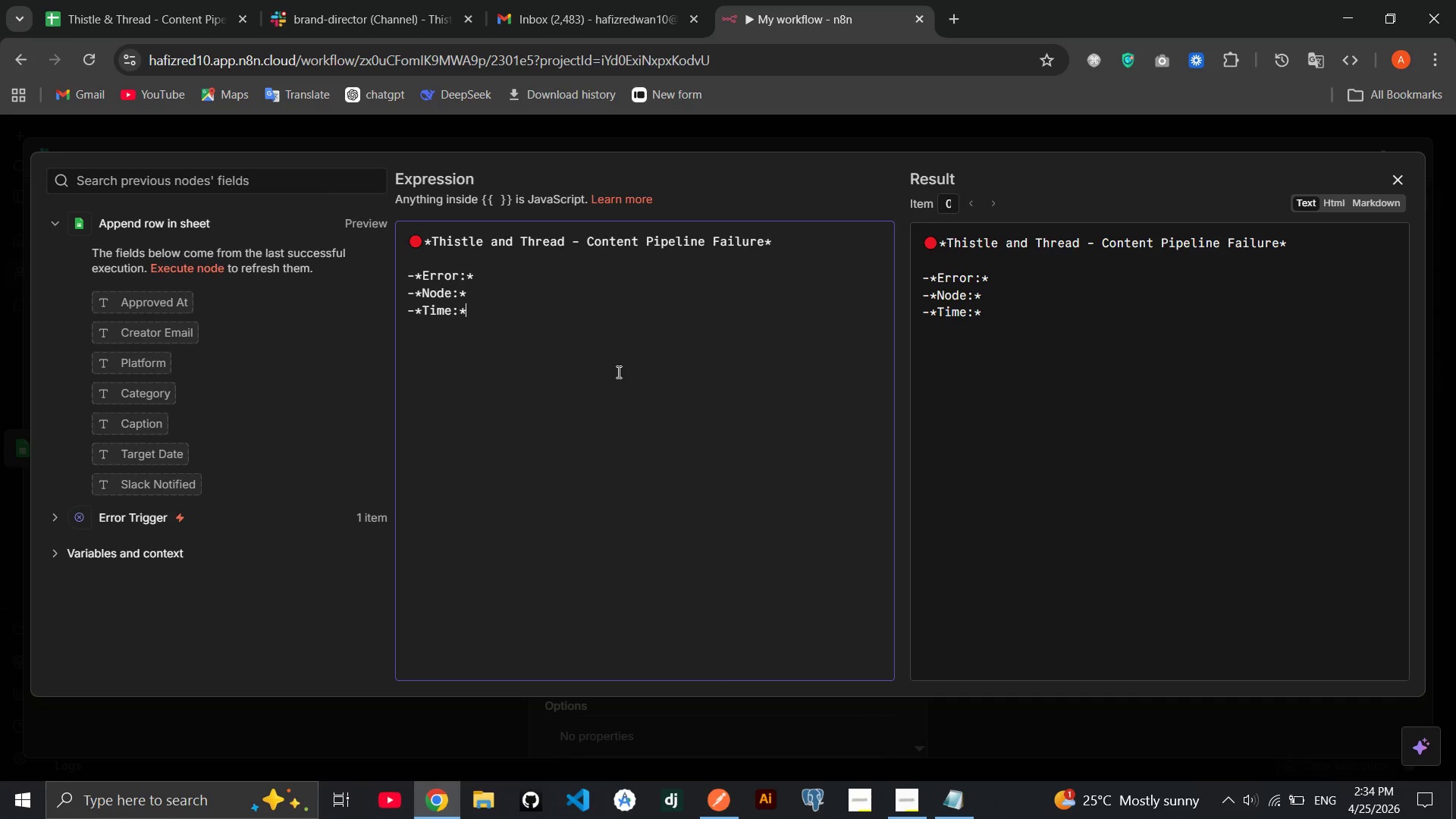 
key(ArrowRight)
 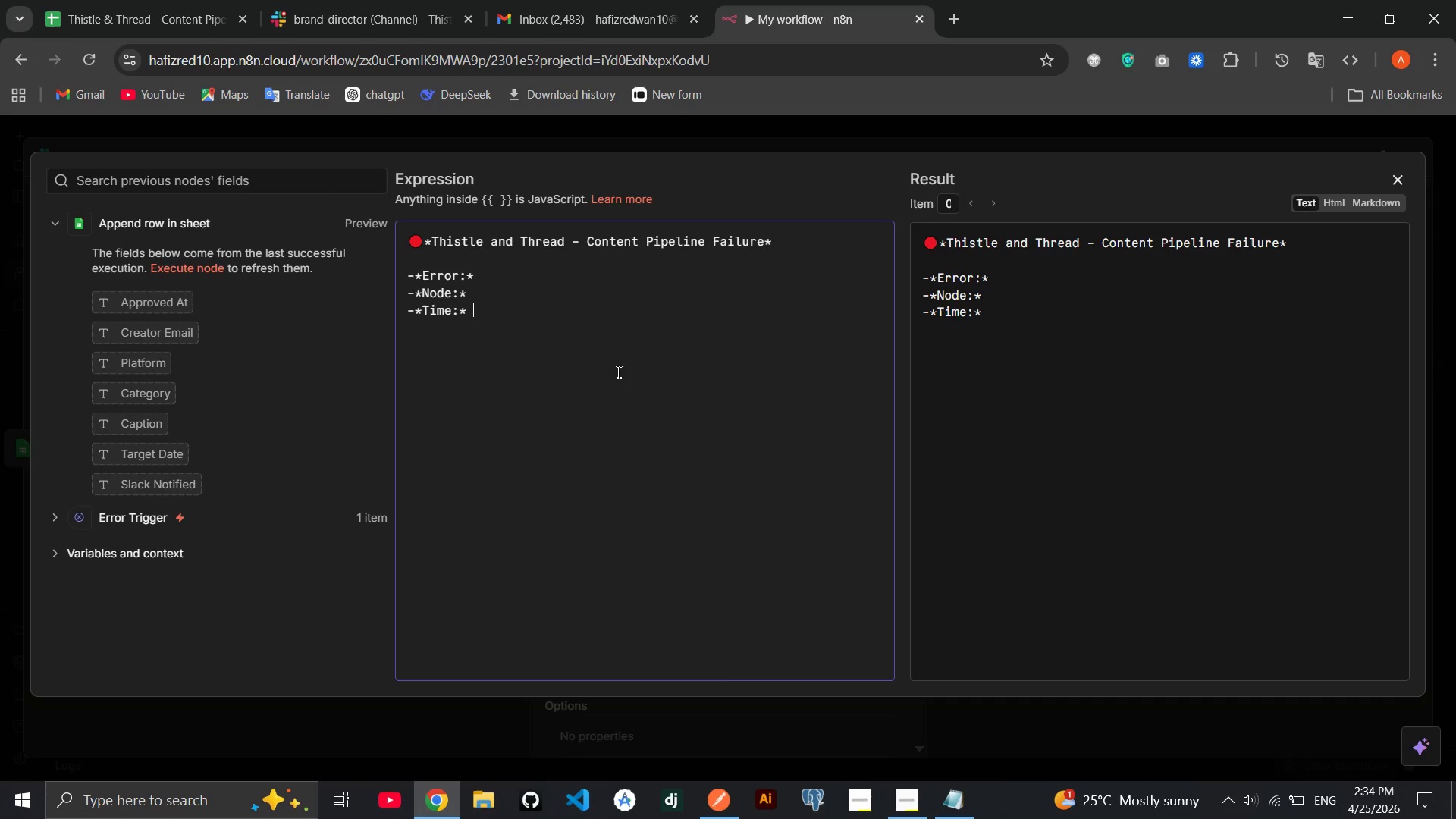 
key(Space)
 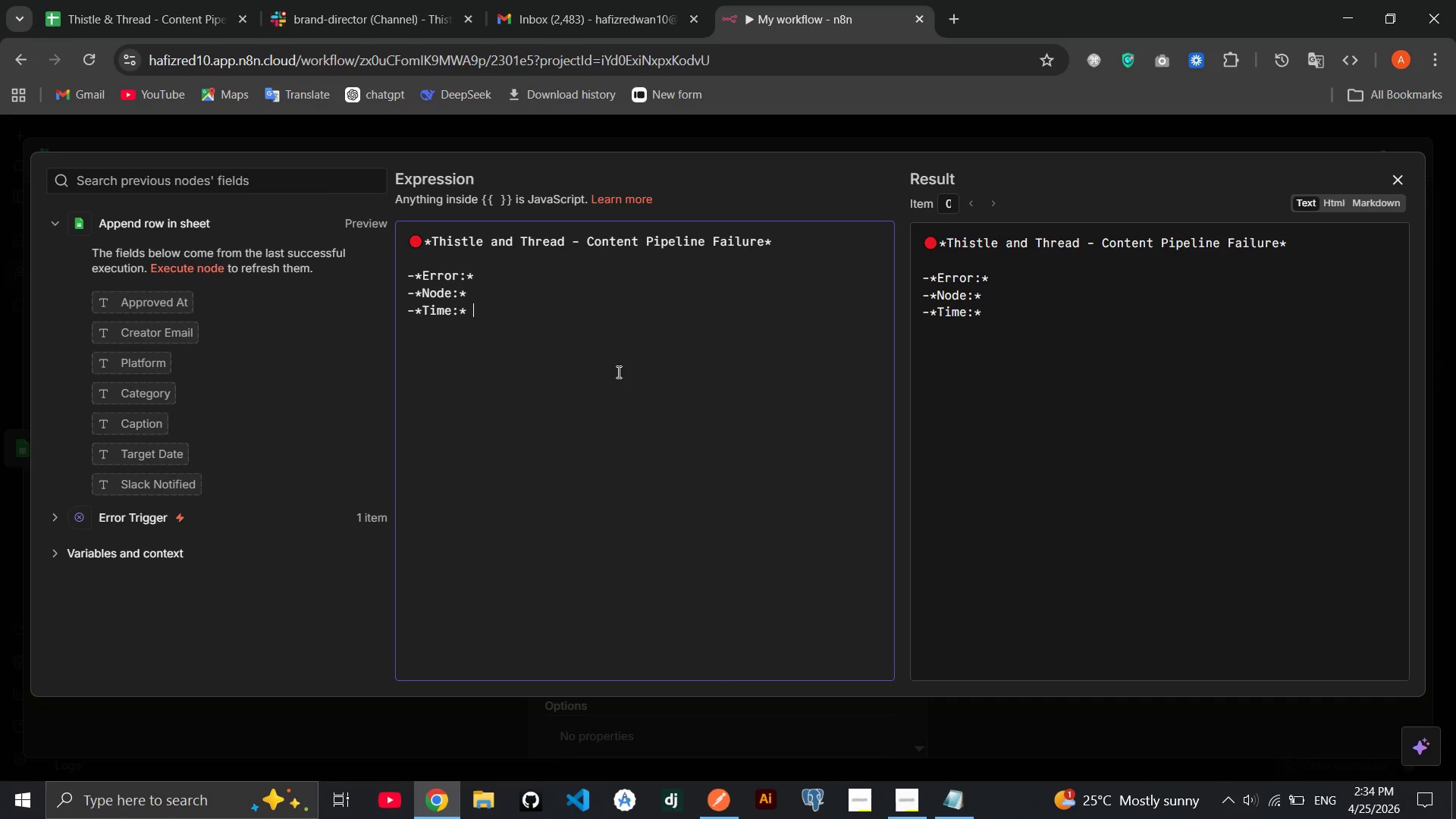 
key(Shift+ShiftRight)
 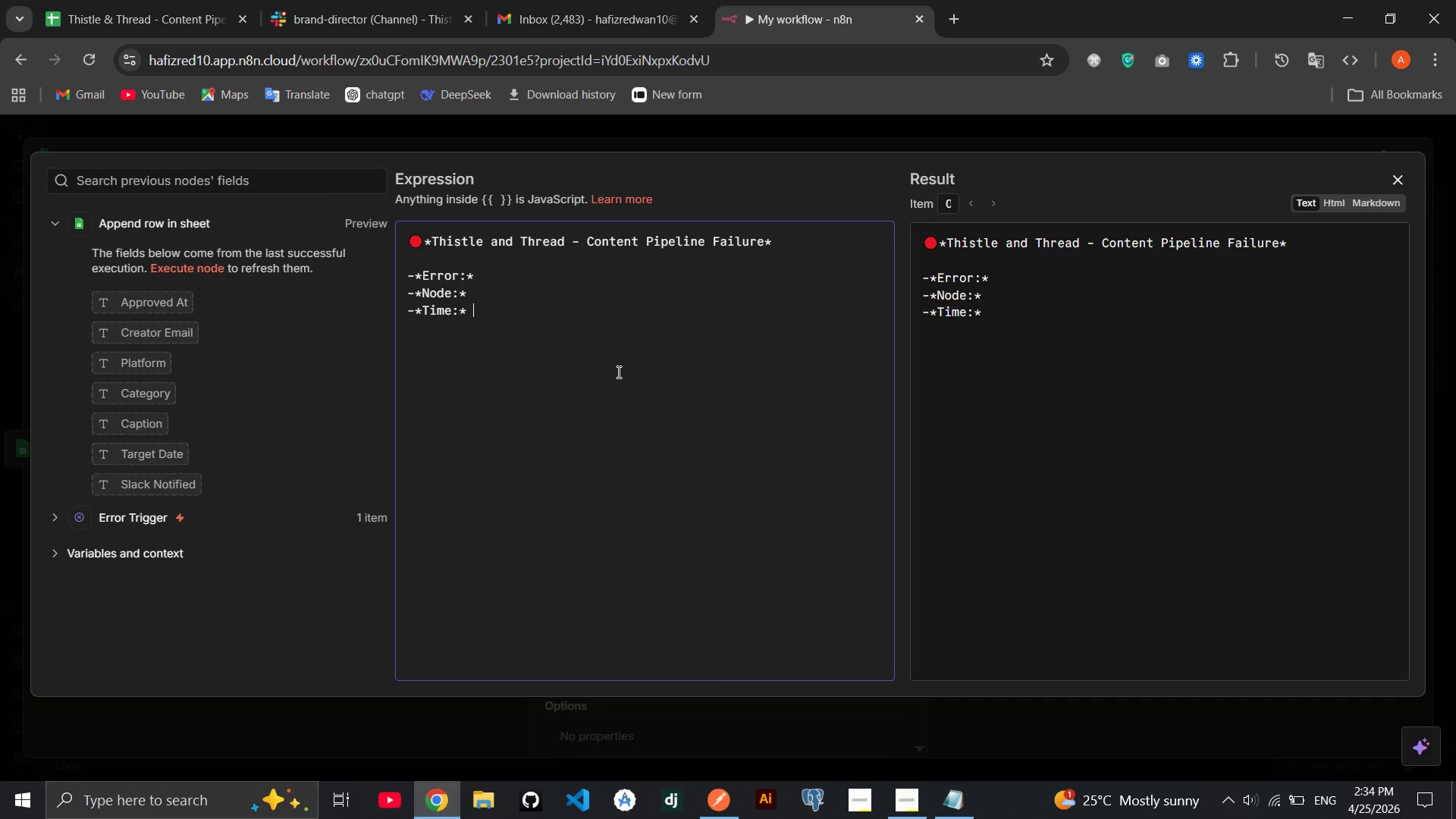 
key(Enter)
 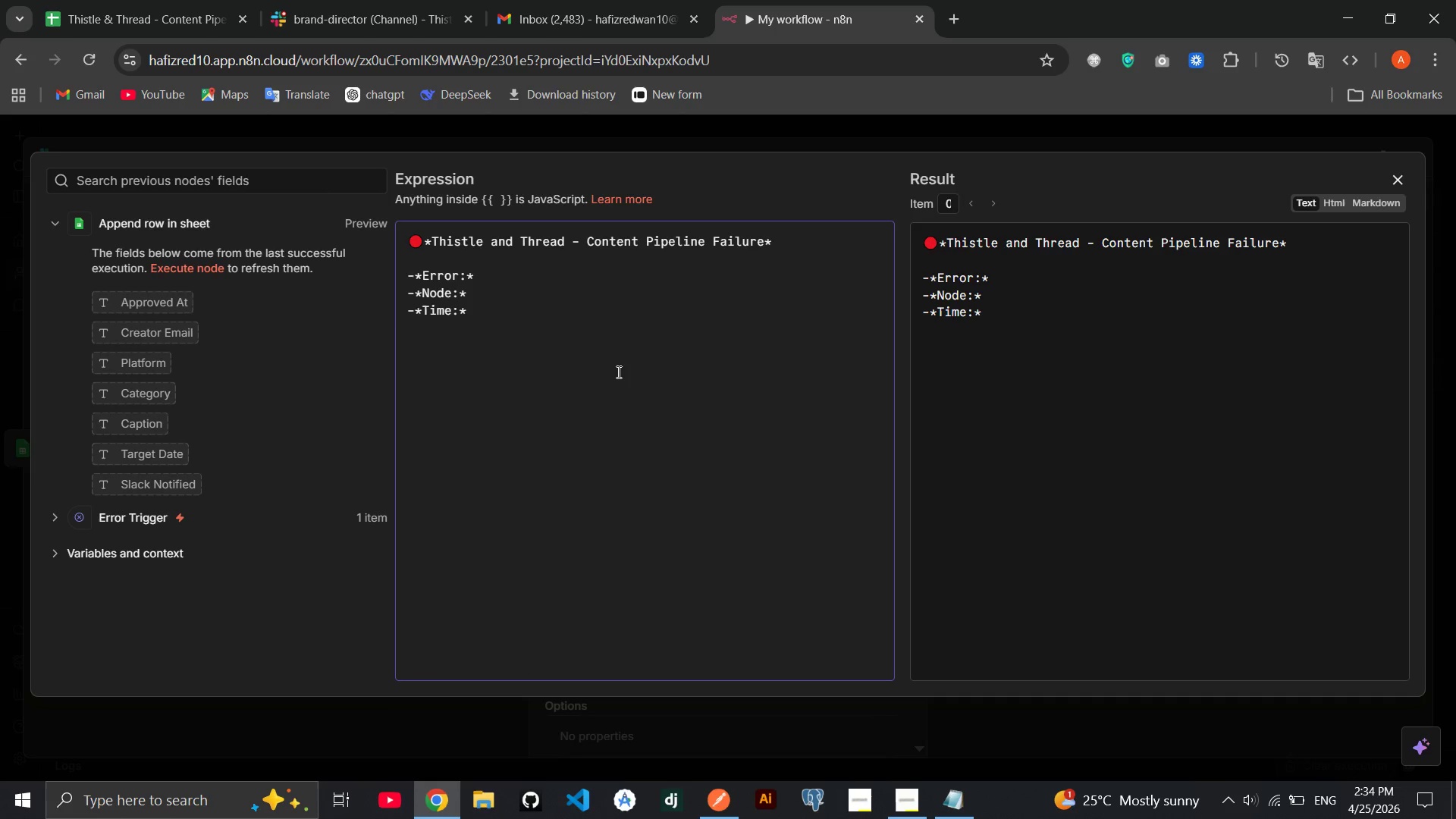 
key(Minus)
 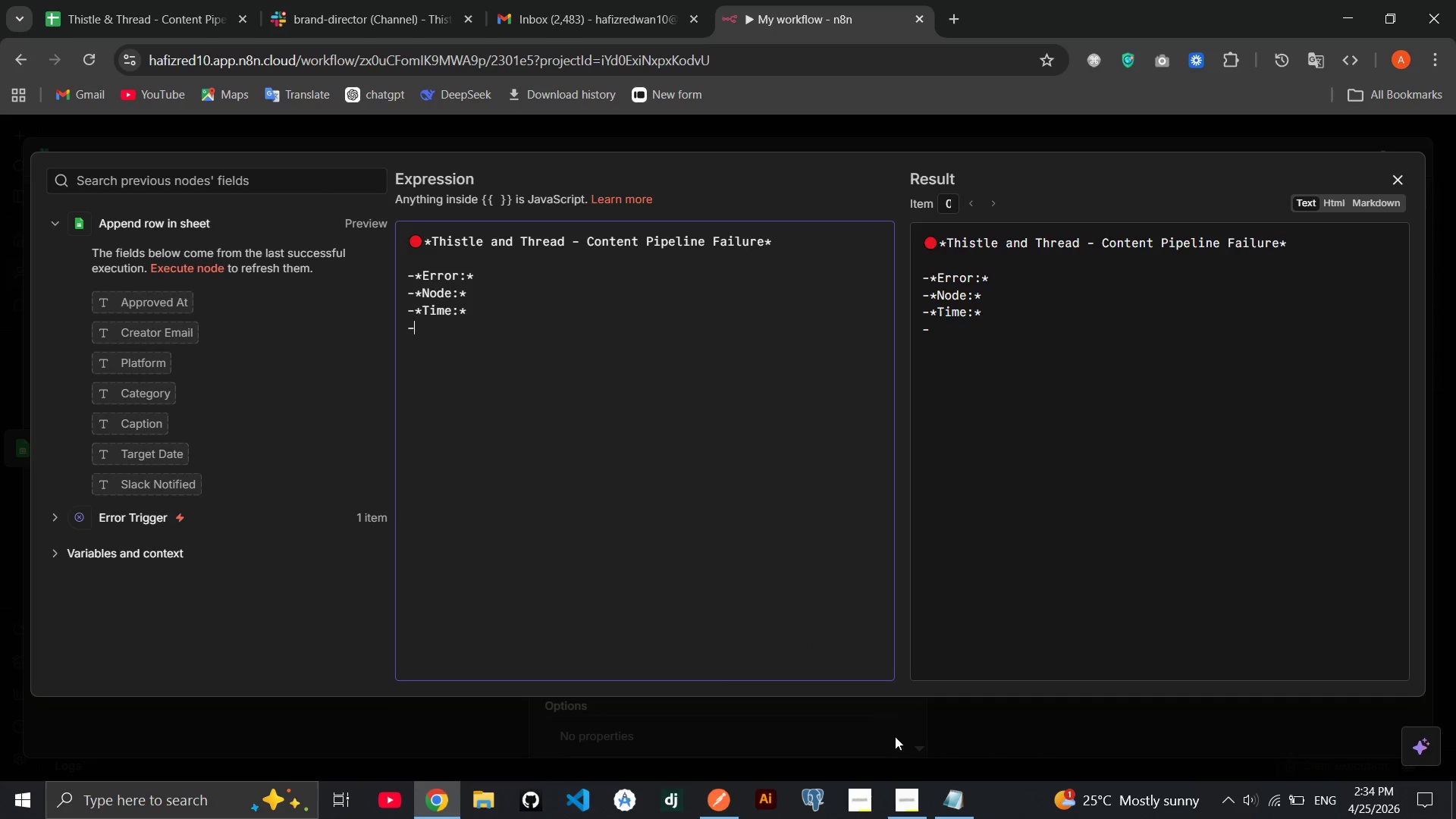 
mouse_move([849, 761])
 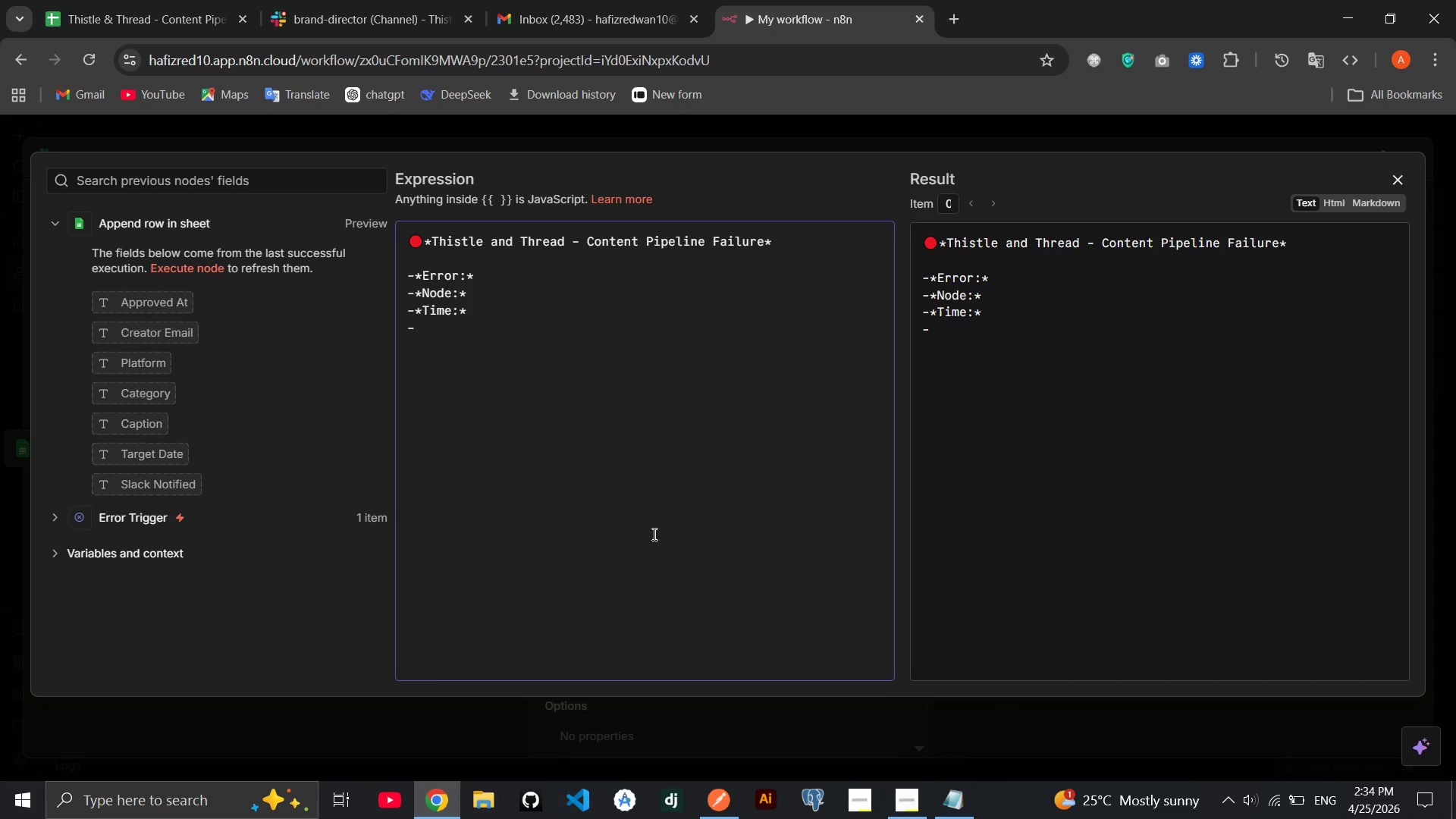 
type(**)
 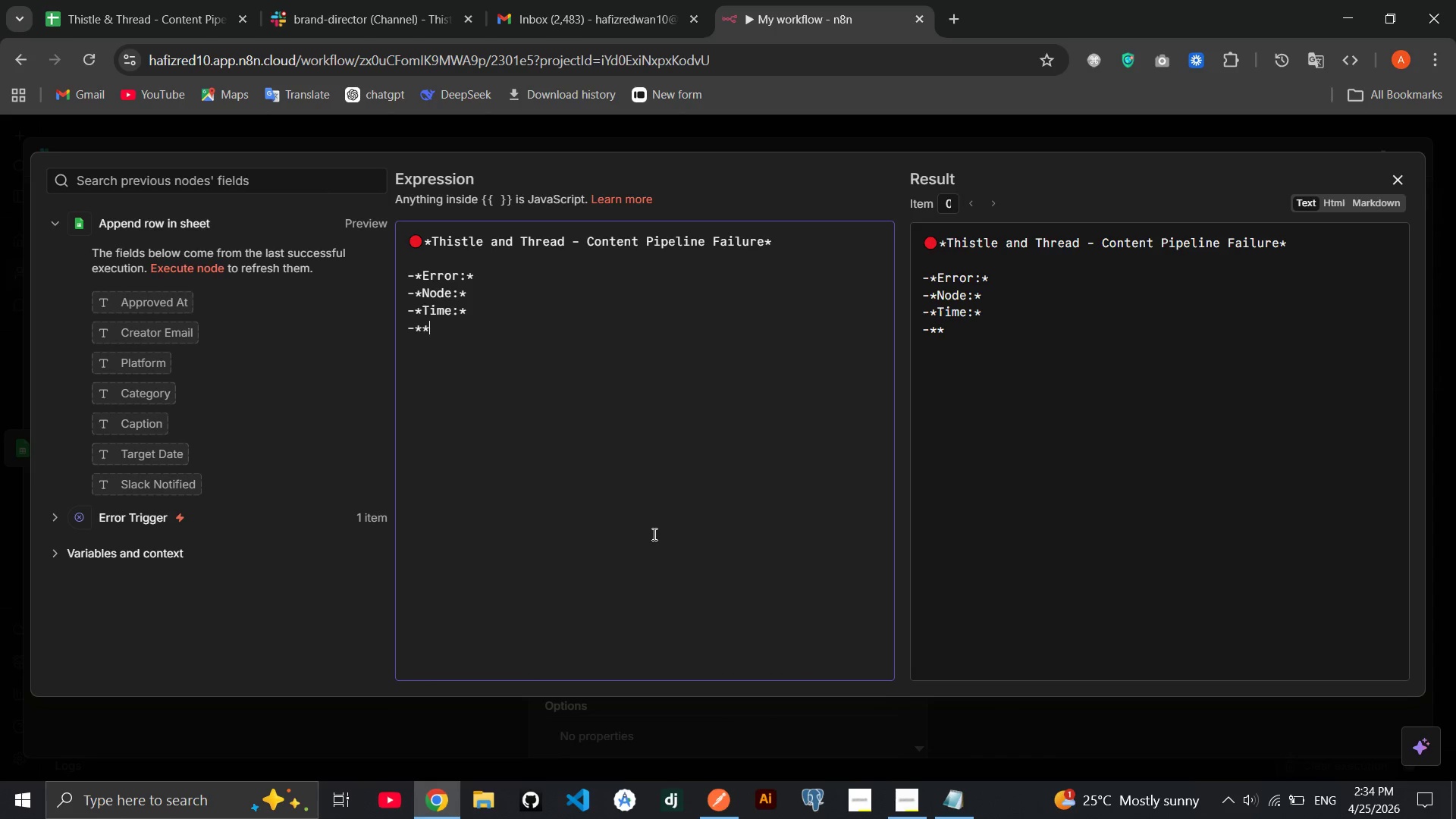 
key(ArrowLeft)
 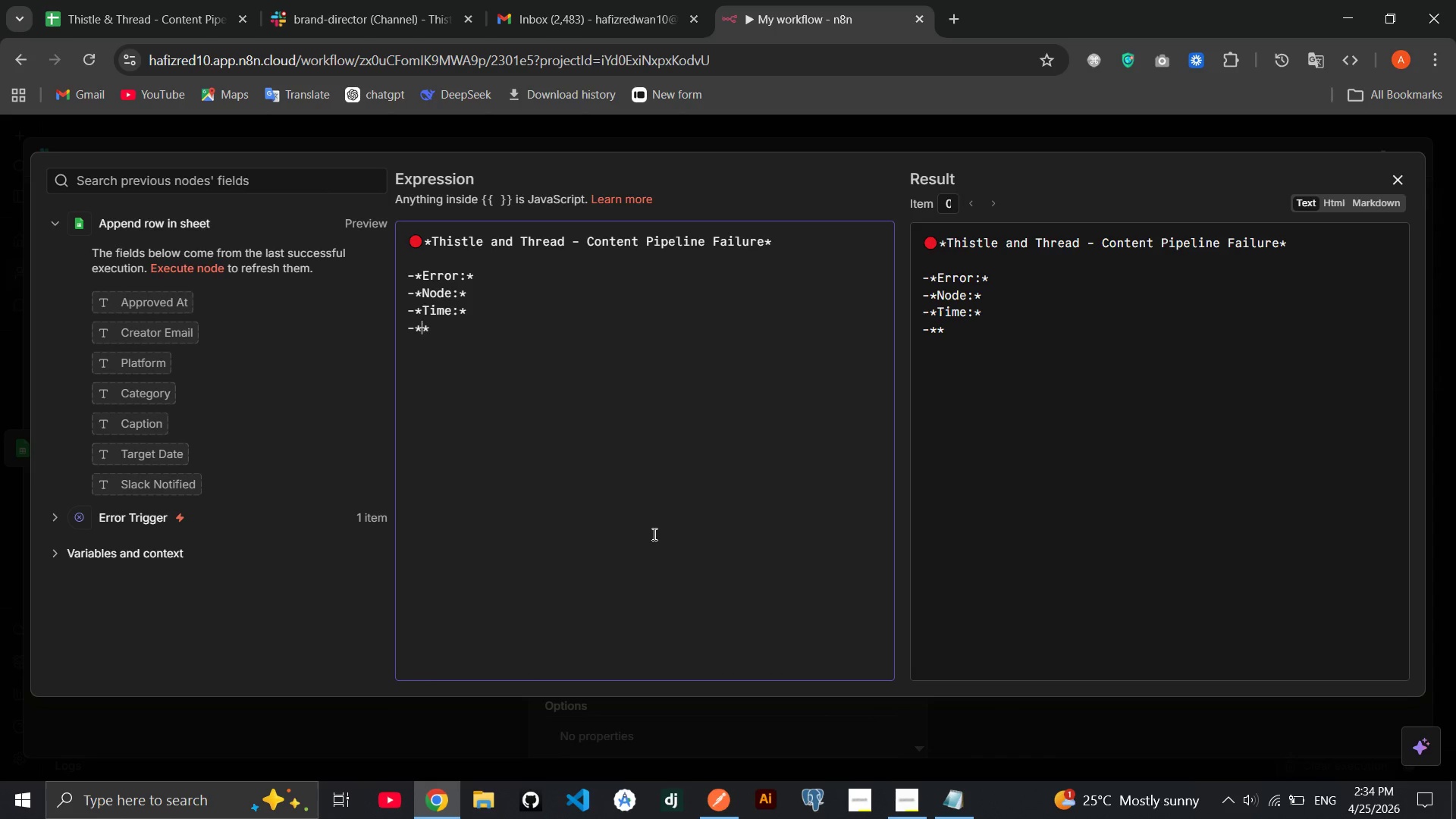 
type(Executin ID:)
 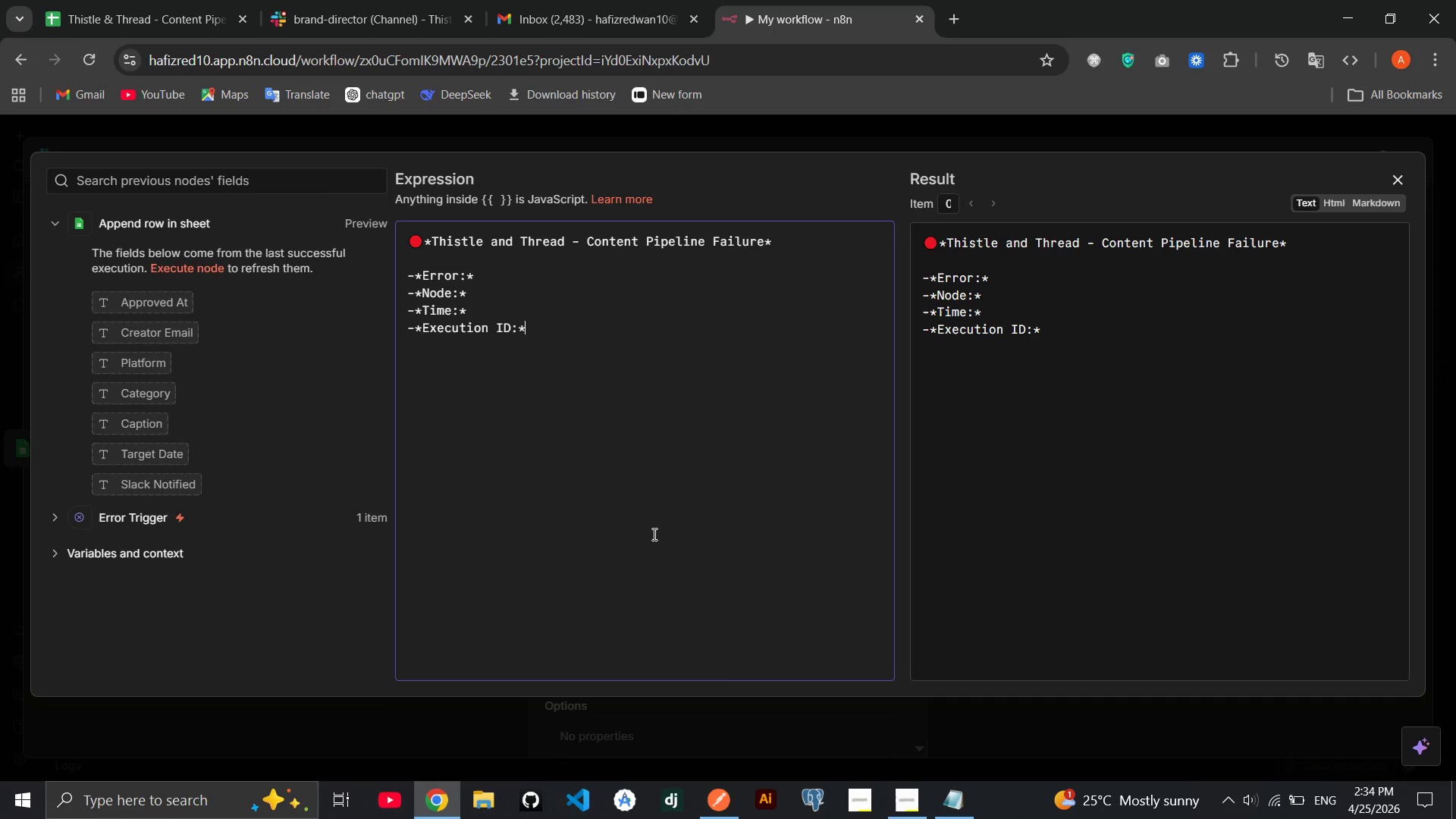 
hold_key(key=O, duration=0.38)
 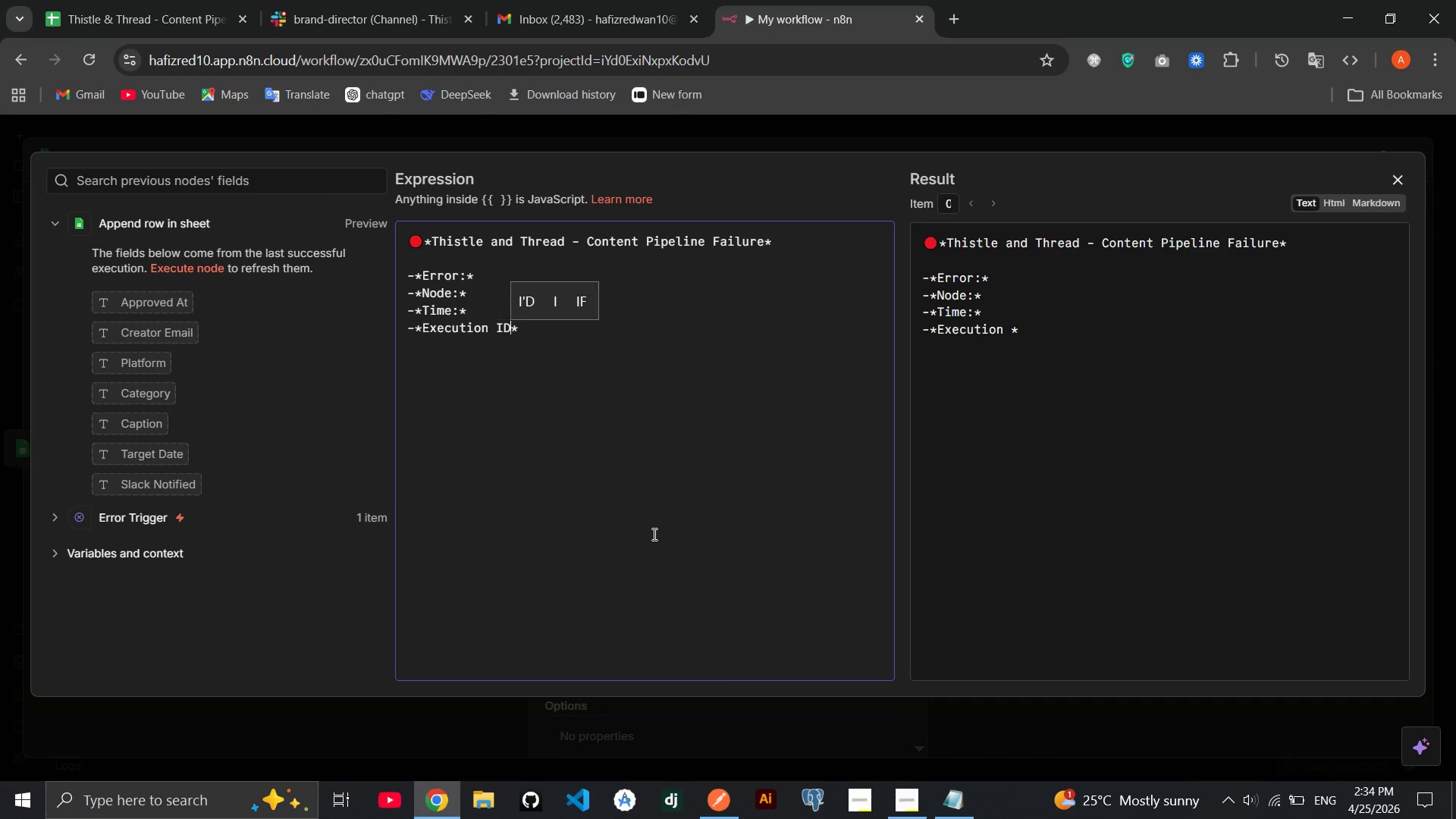 
key(ArrowRight)
 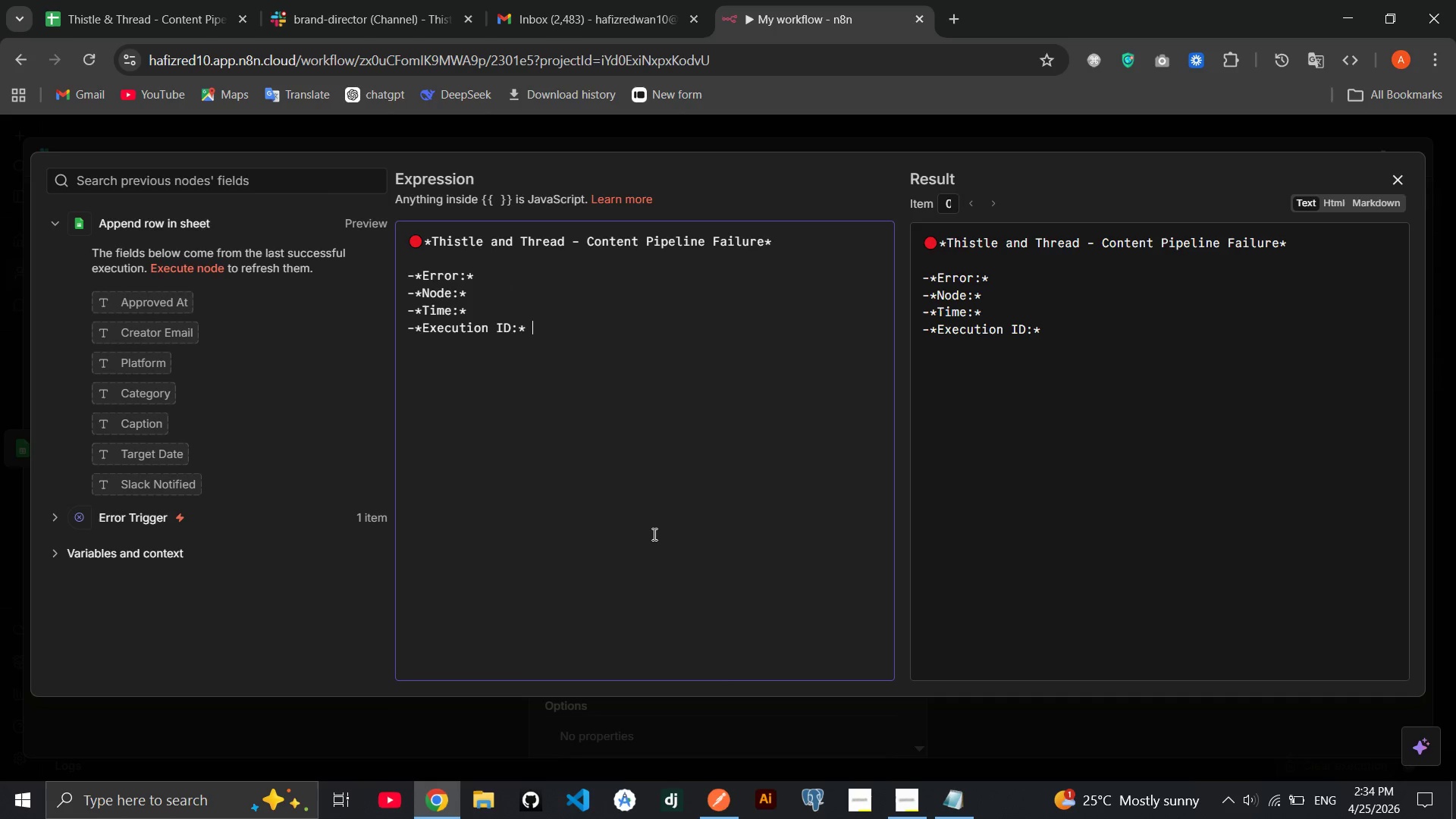 
key(Space)
 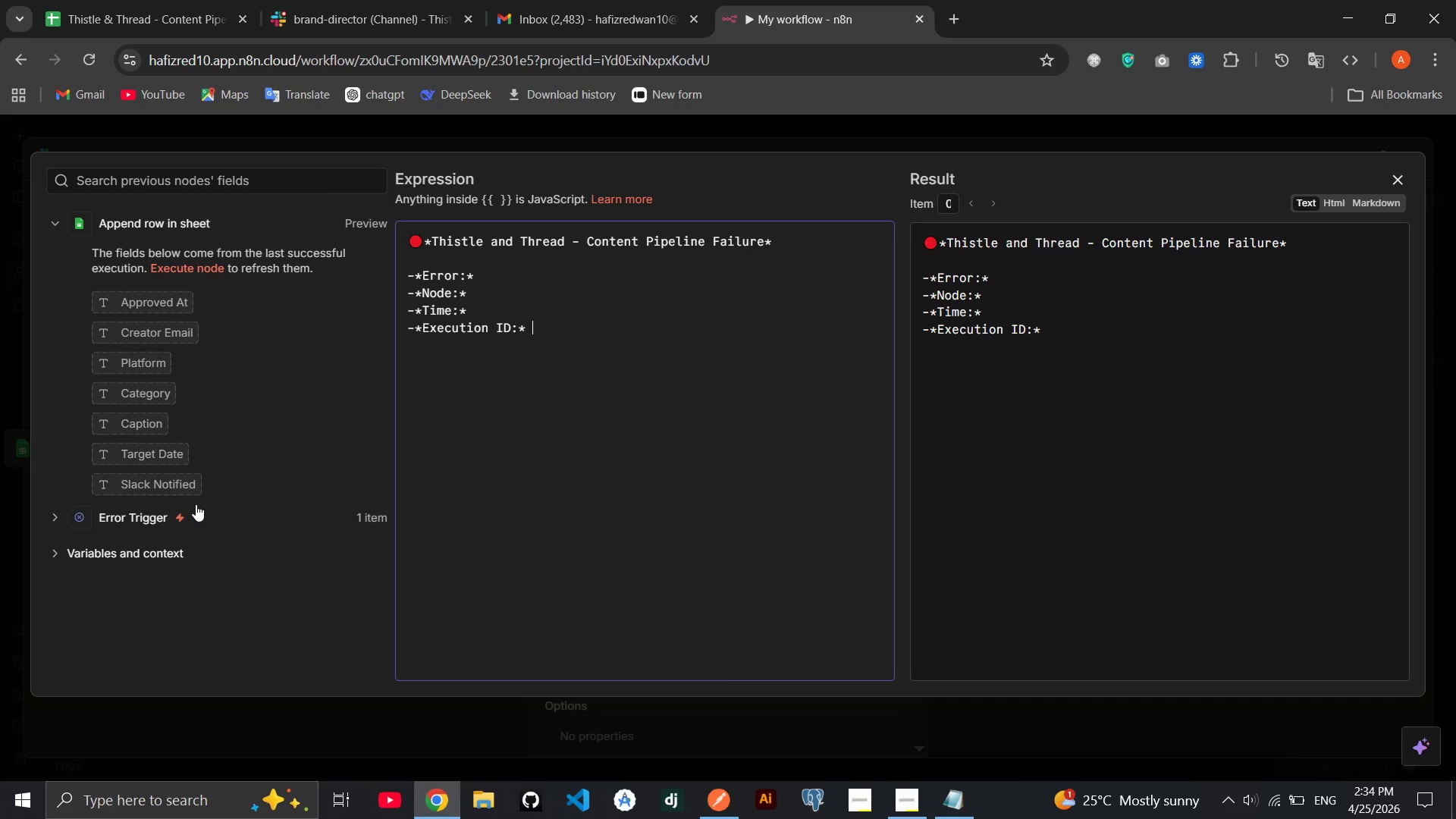 
wait(5.84)
 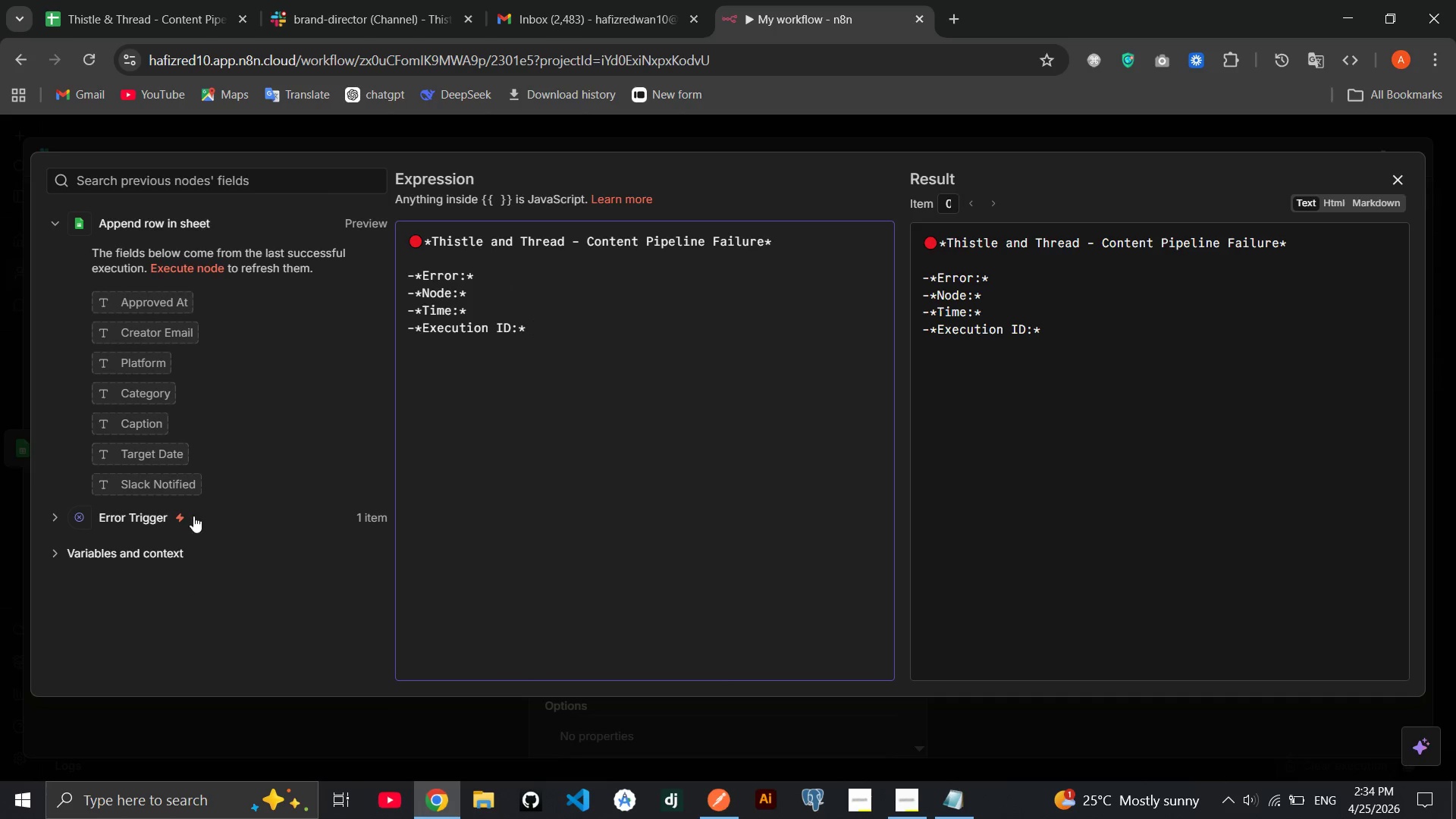 
left_click([148, 517])
 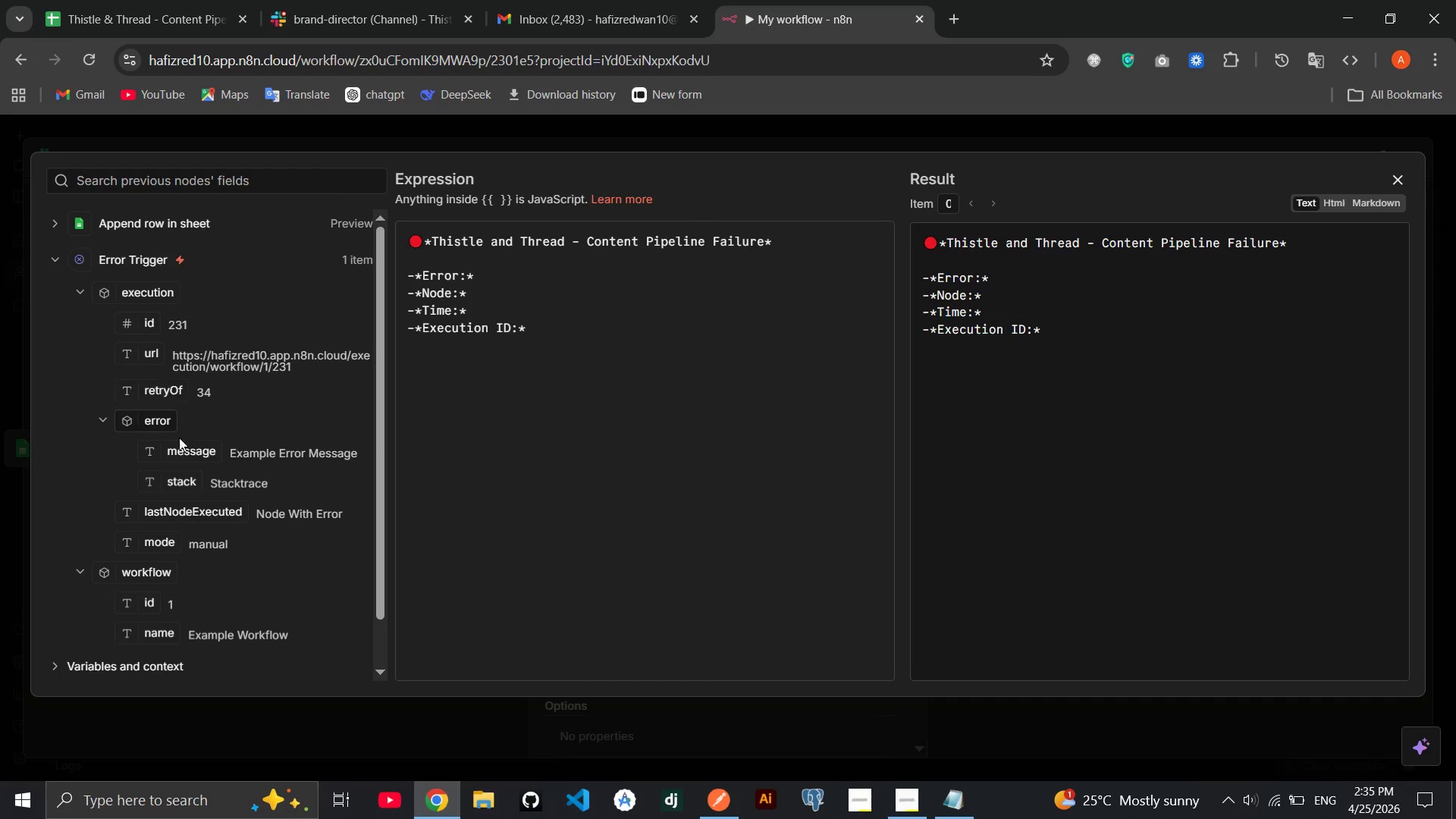 
wait(6.31)
 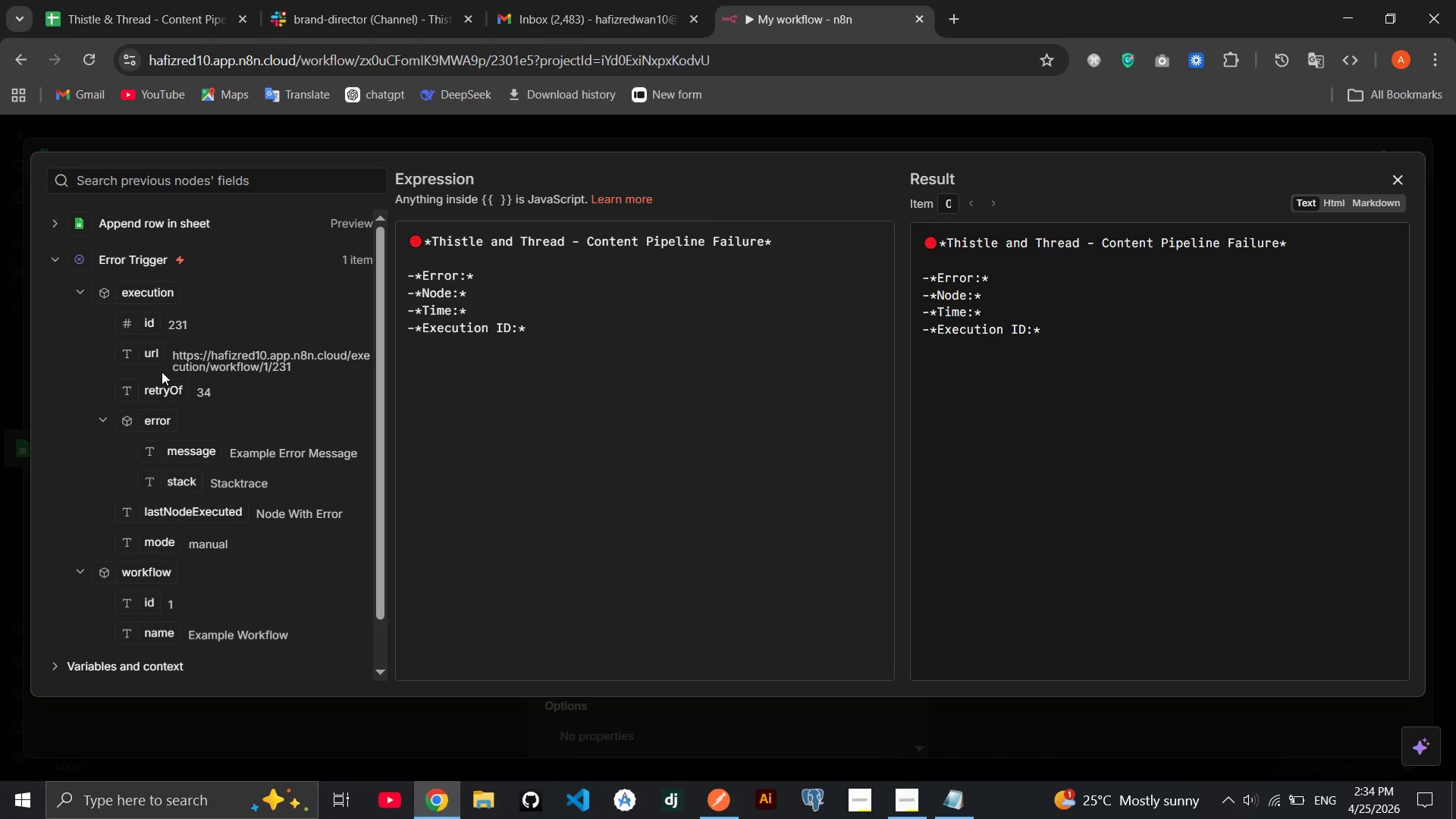 
left_click_drag(start_coordinate=[199, 448], to_coordinate=[539, 267])
 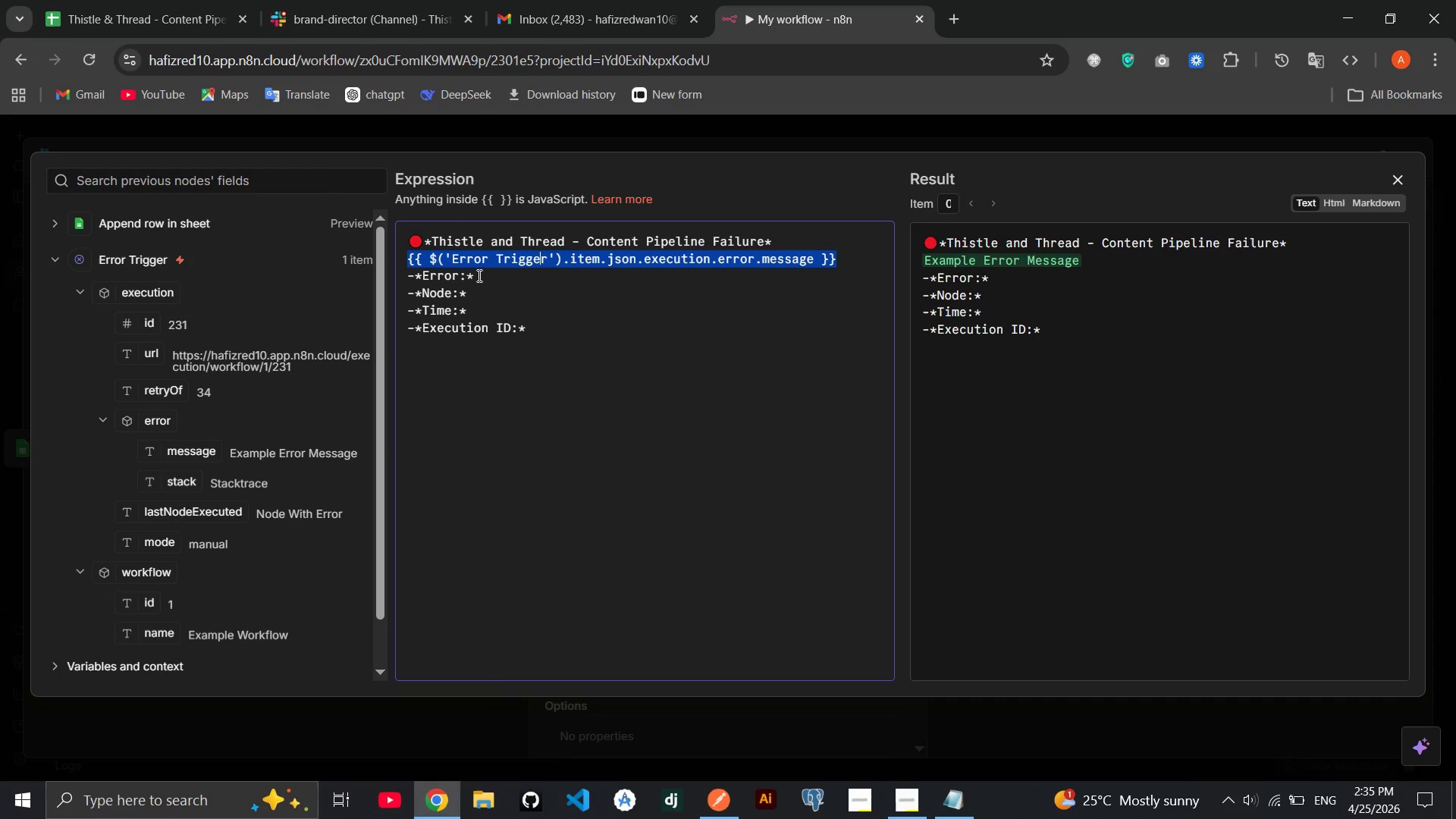 
key(Backspace)
 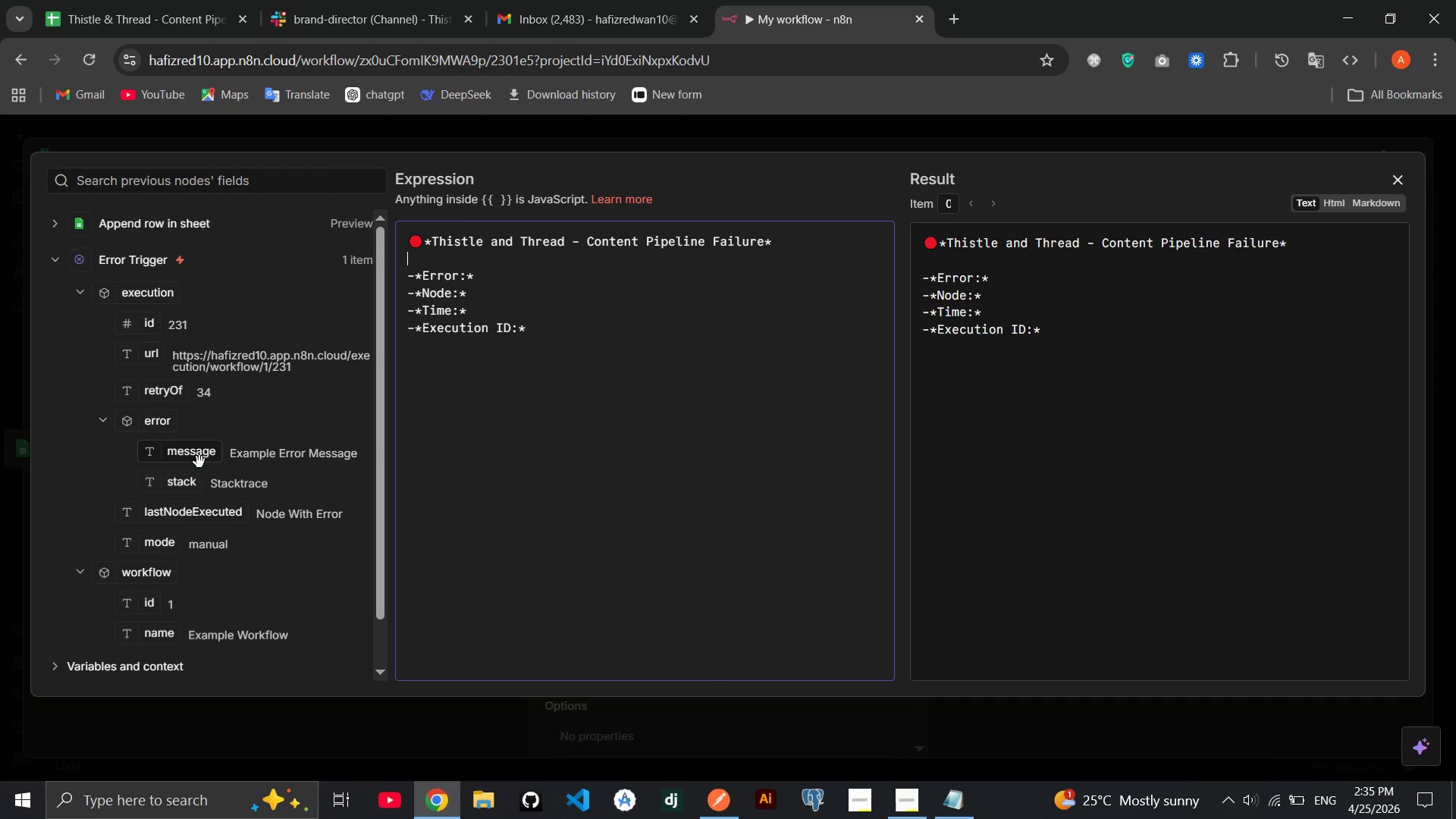 
left_click_drag(start_coordinate=[198, 462], to_coordinate=[547, 279])
 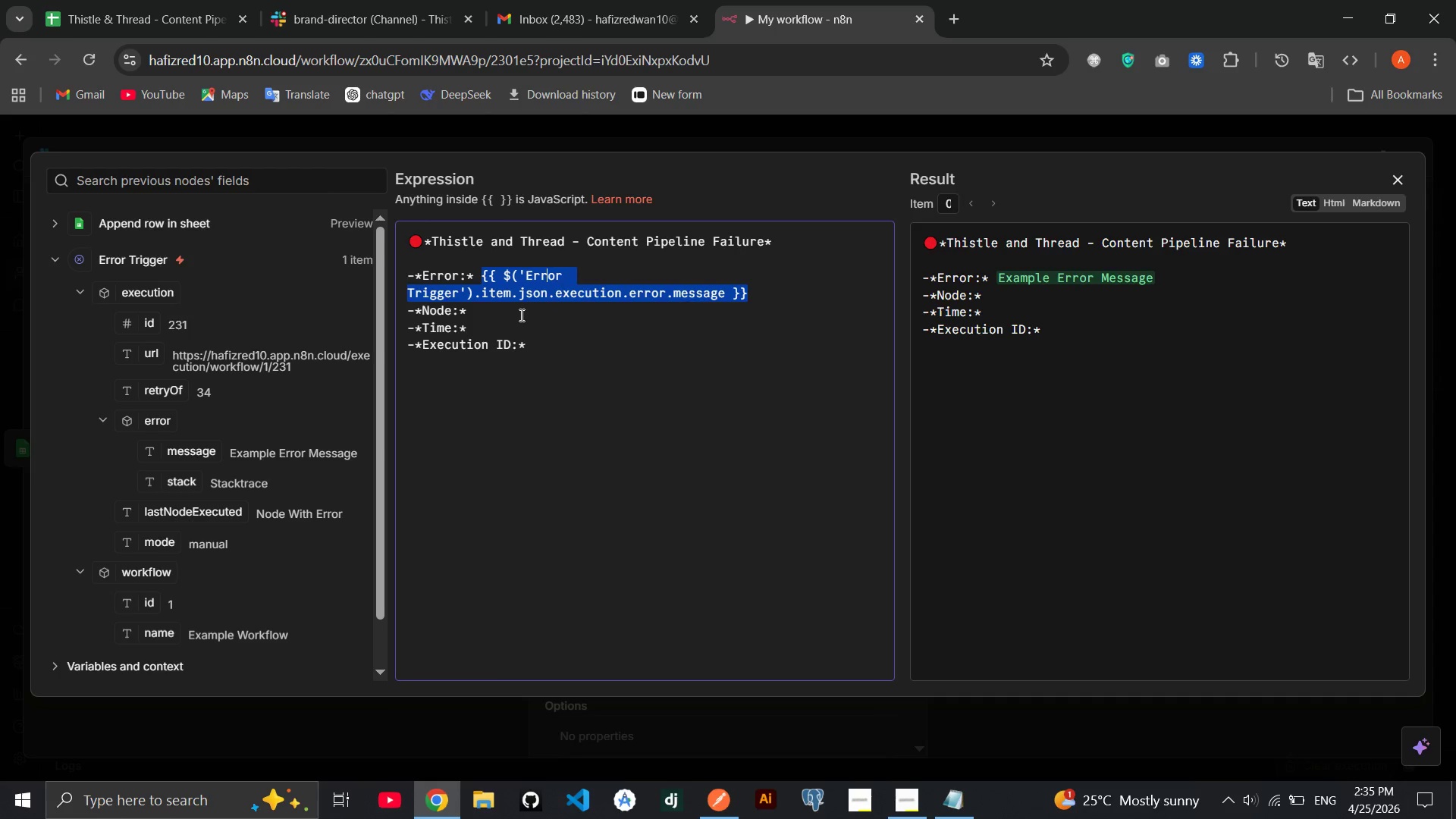 
left_click([519, 315])
 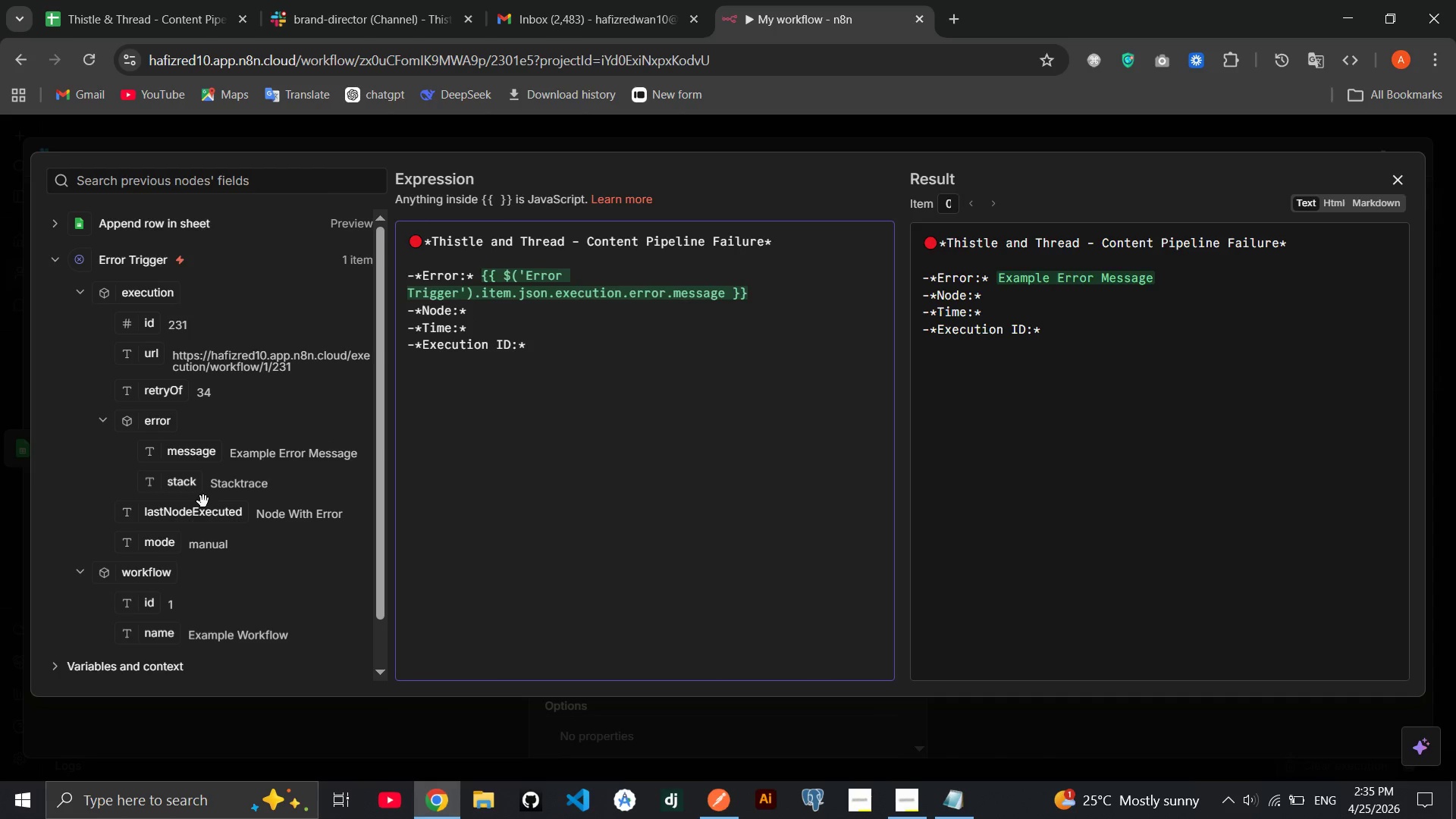 
left_click_drag(start_coordinate=[197, 510], to_coordinate=[516, 318])
 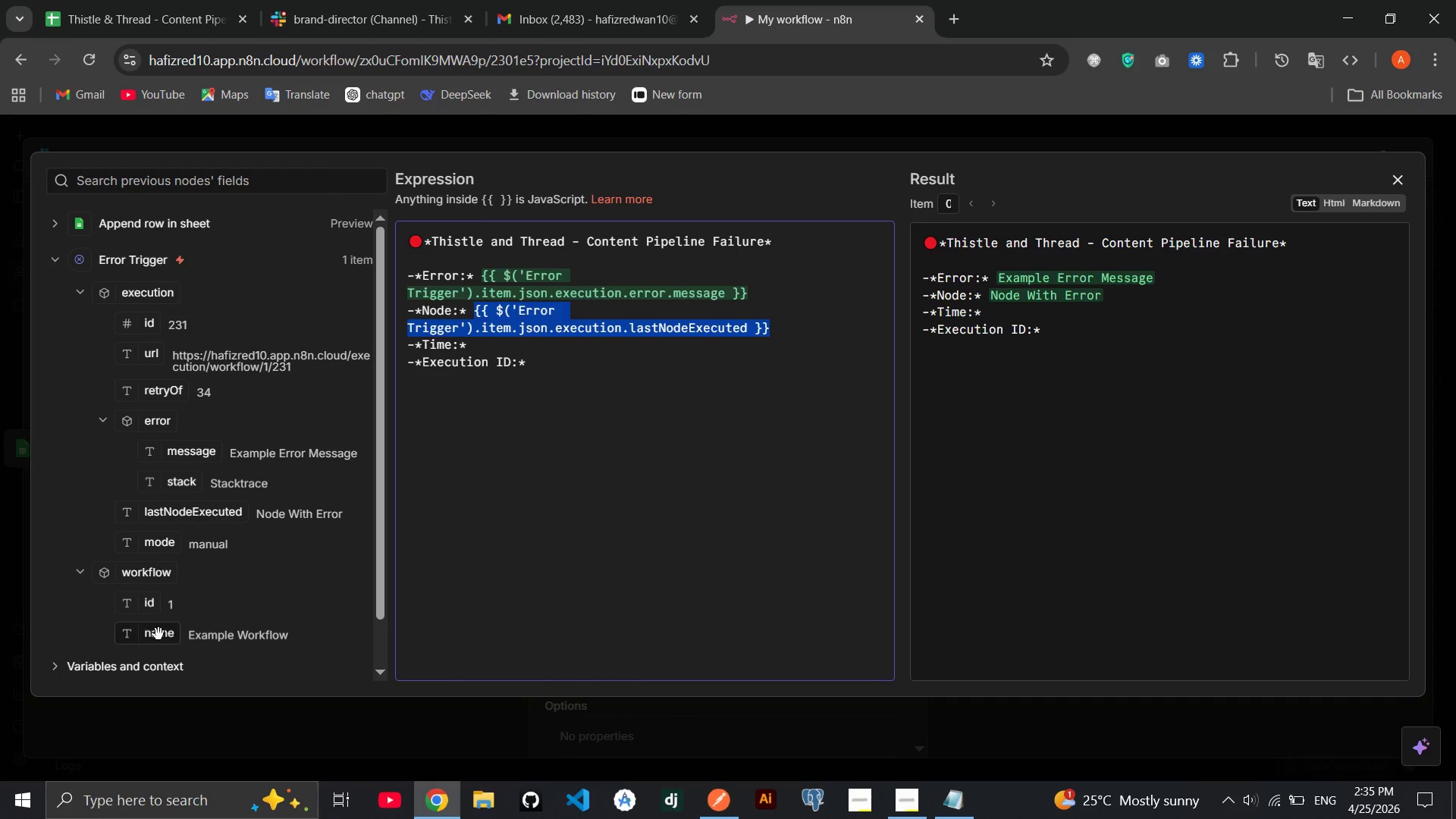 
left_click([148, 660])
 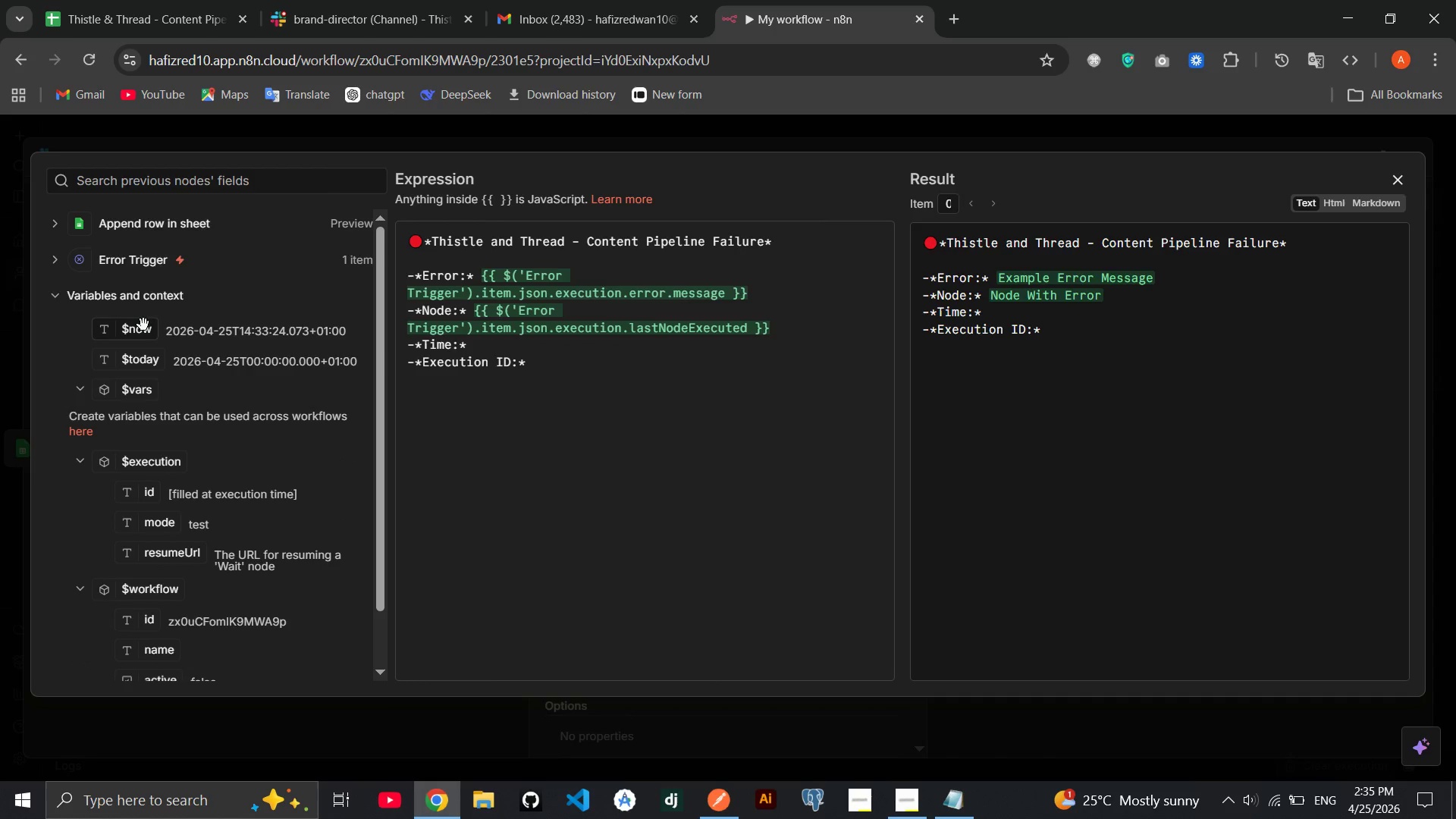 
left_click_drag(start_coordinate=[143, 326], to_coordinate=[544, 344])
 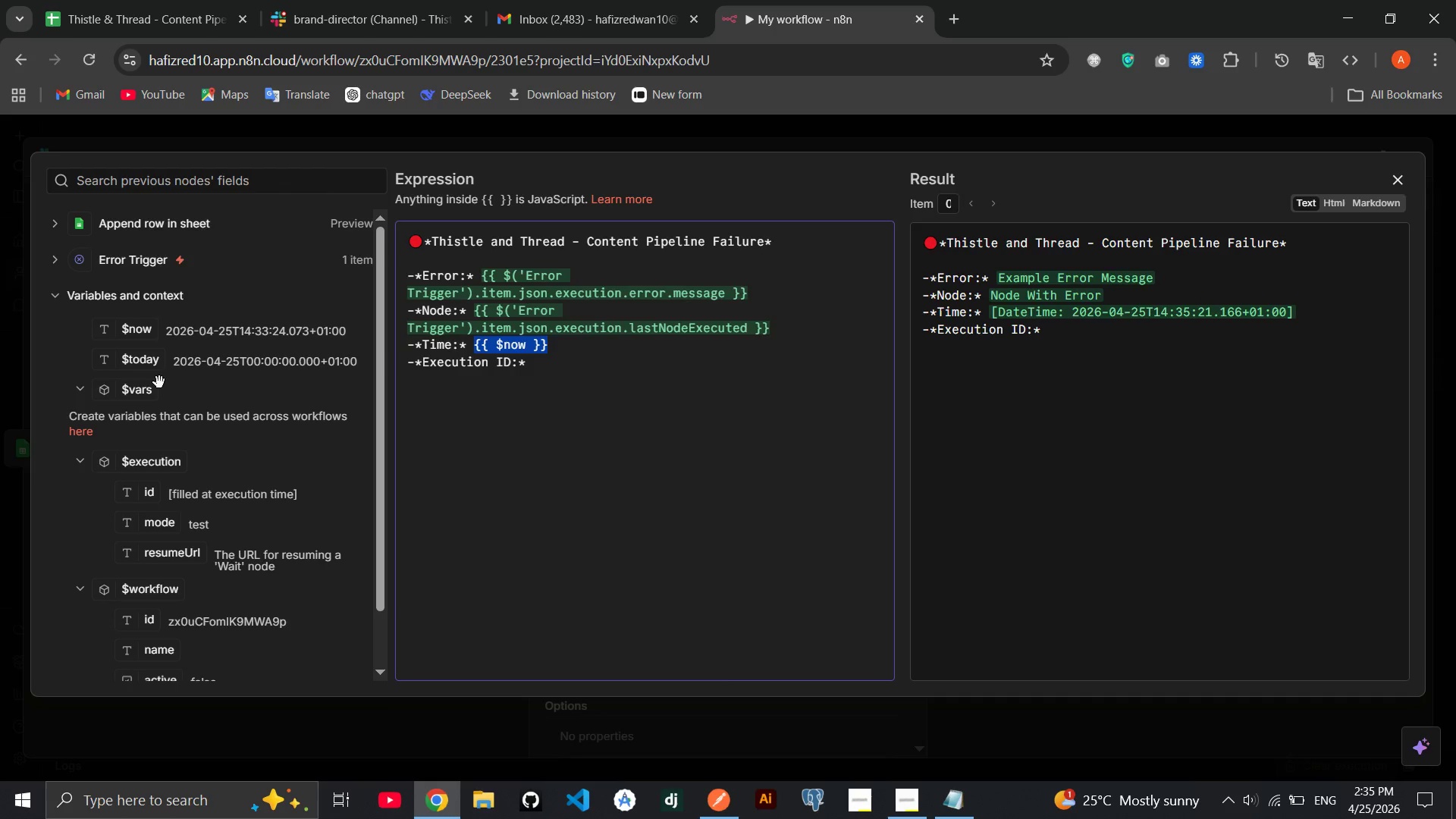 
wait(7.33)
 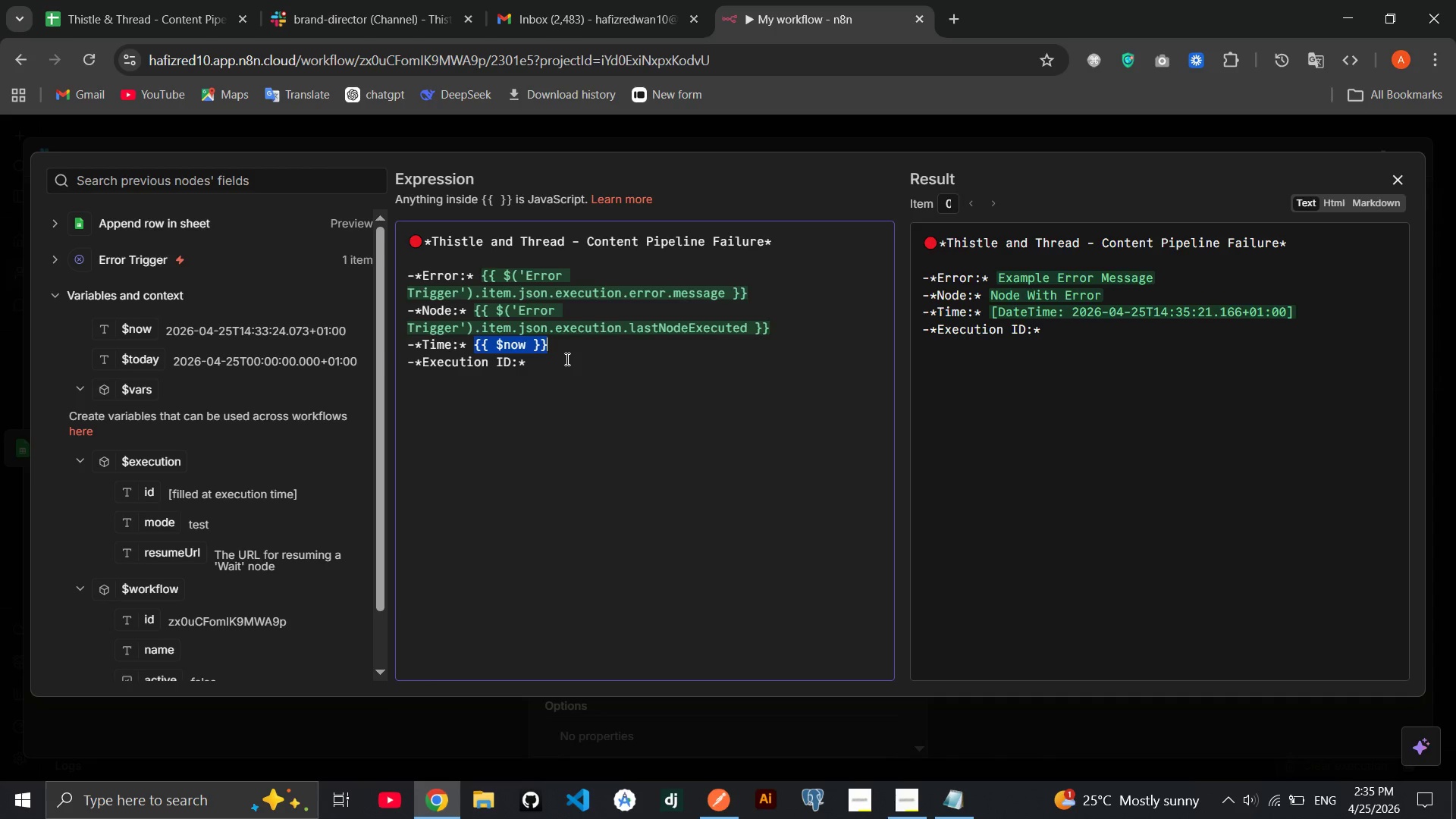 
left_click([151, 249])
 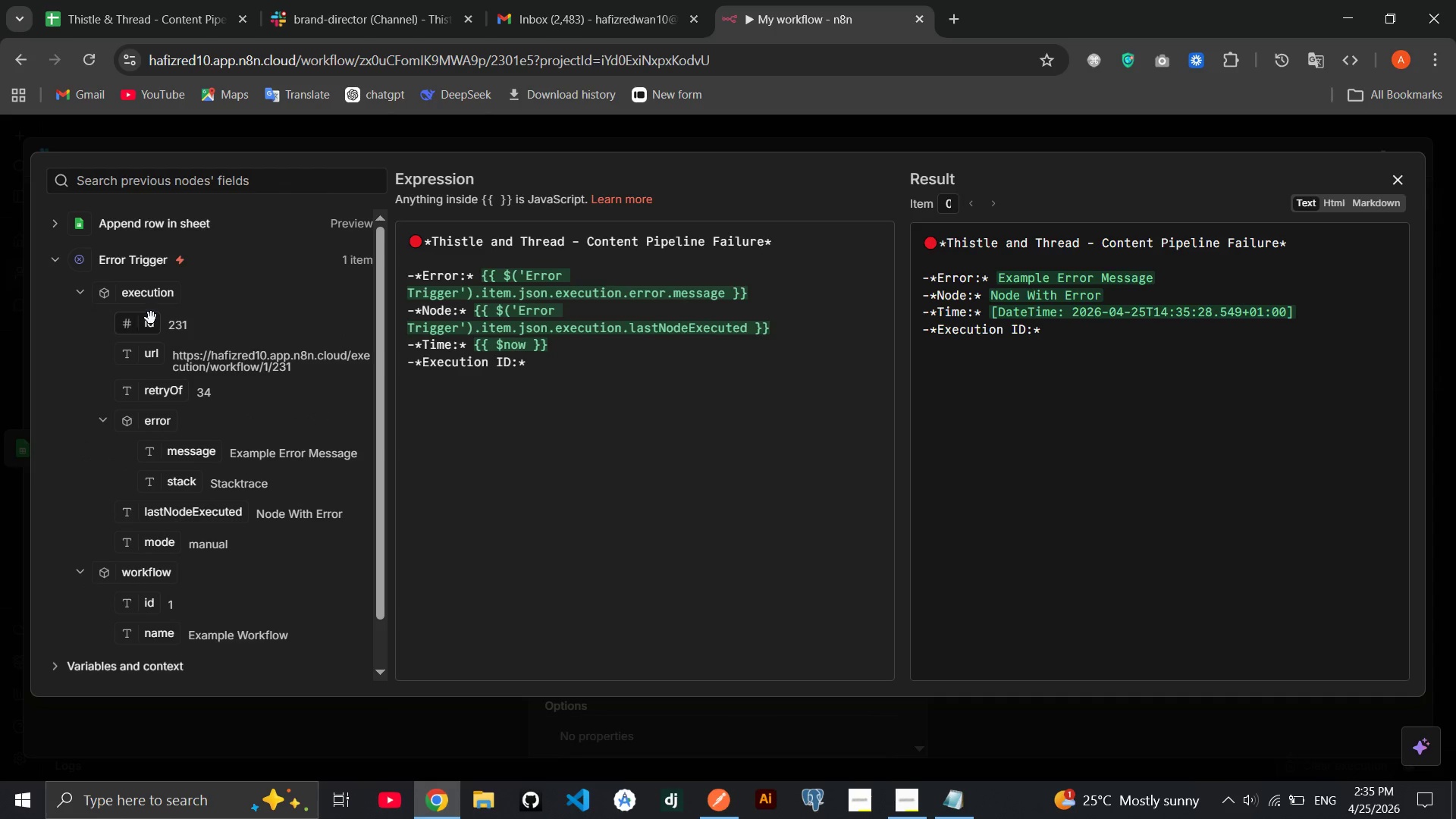 
left_click_drag(start_coordinate=[151, 318], to_coordinate=[570, 366])
 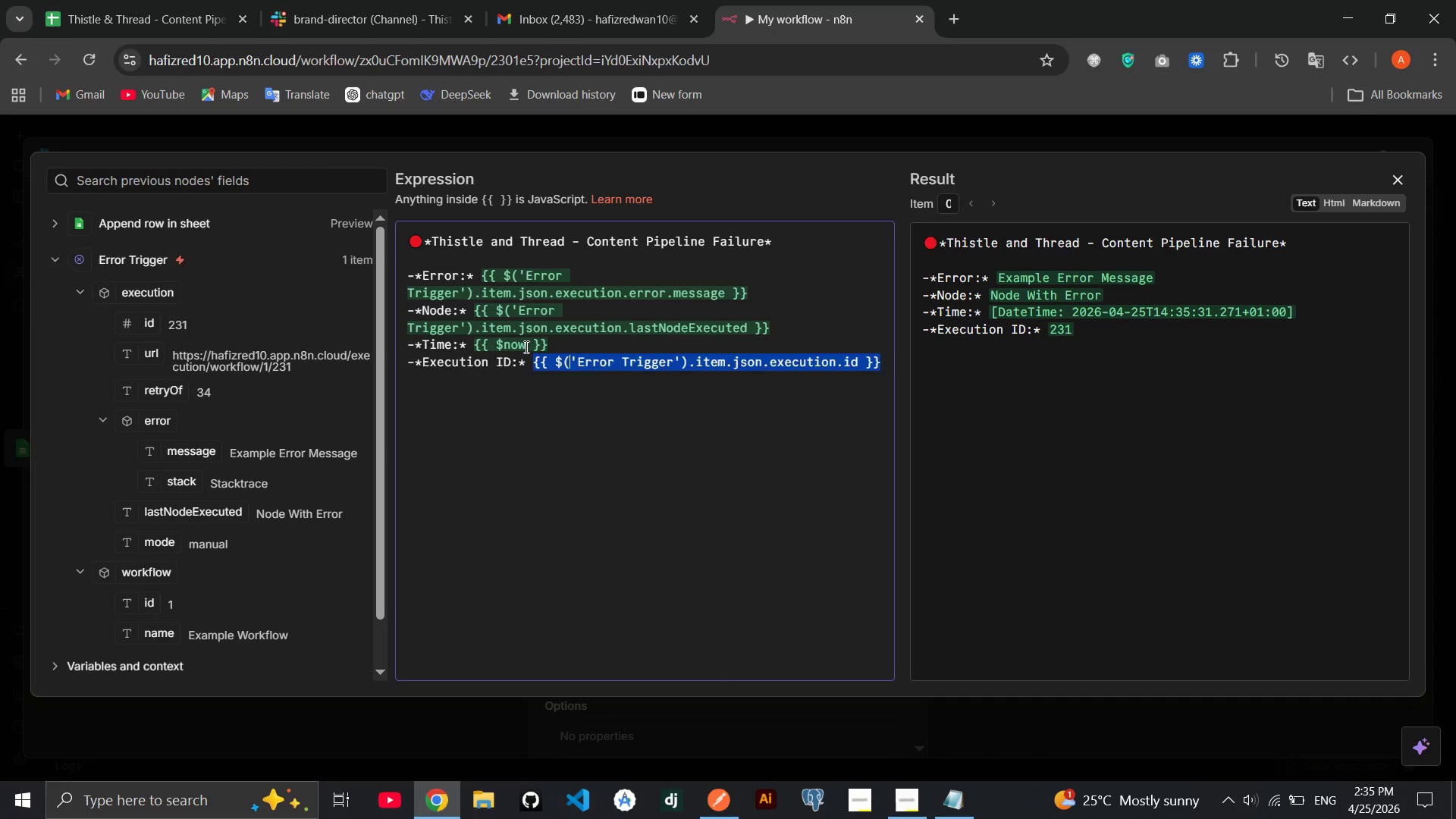 
left_click([525, 347])
 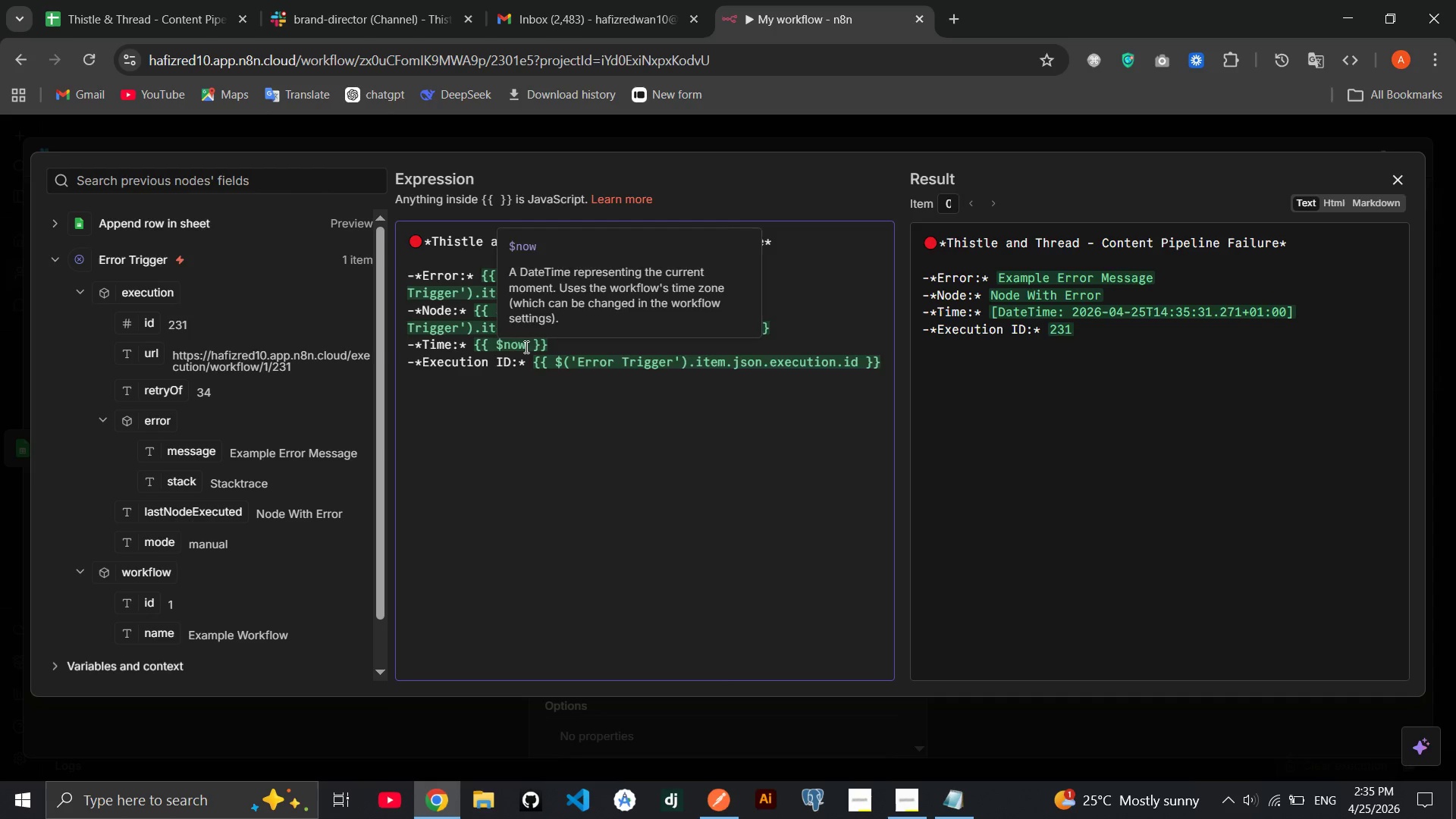 
type(.toIso)
 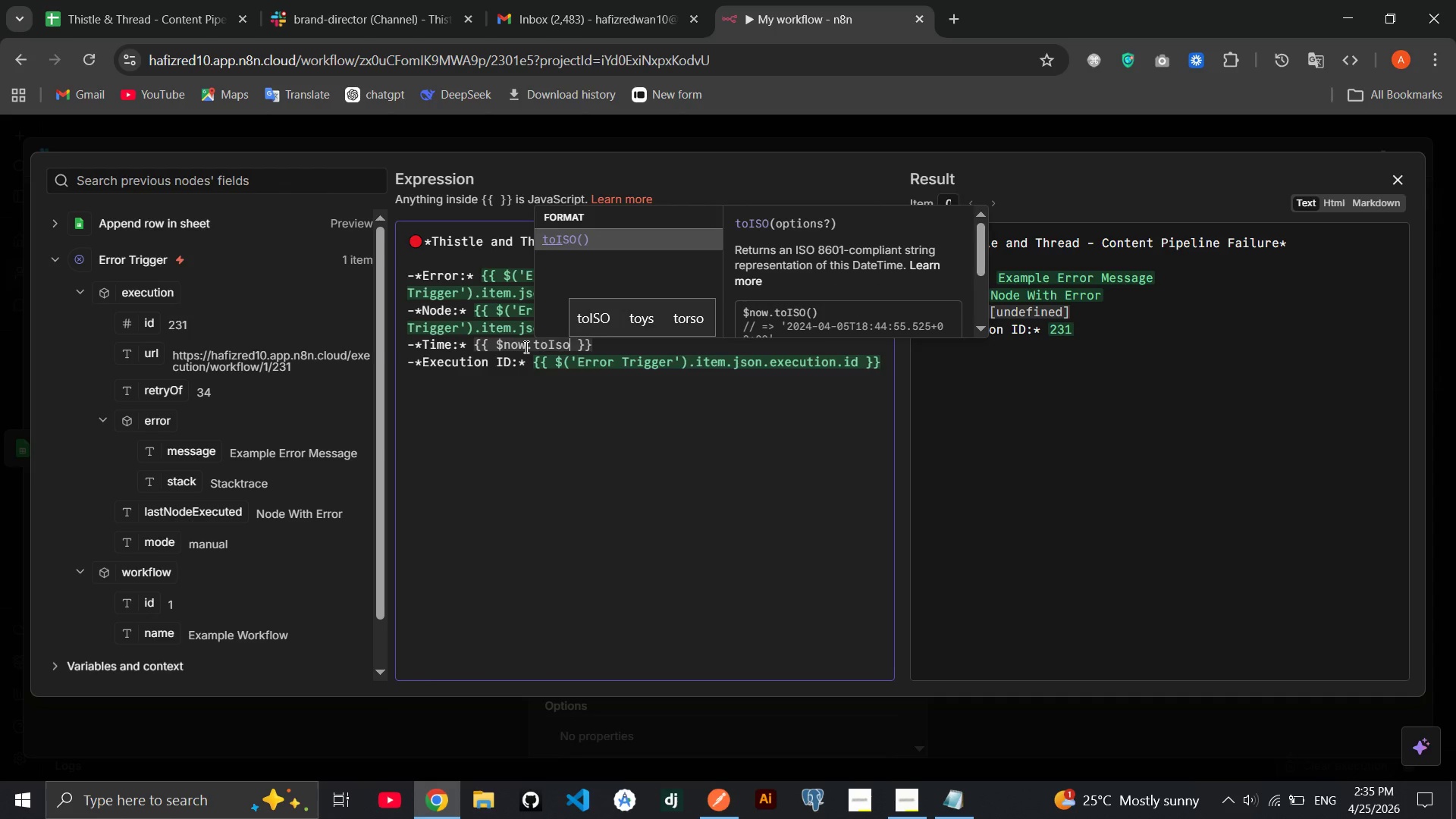 
key(Enter)
 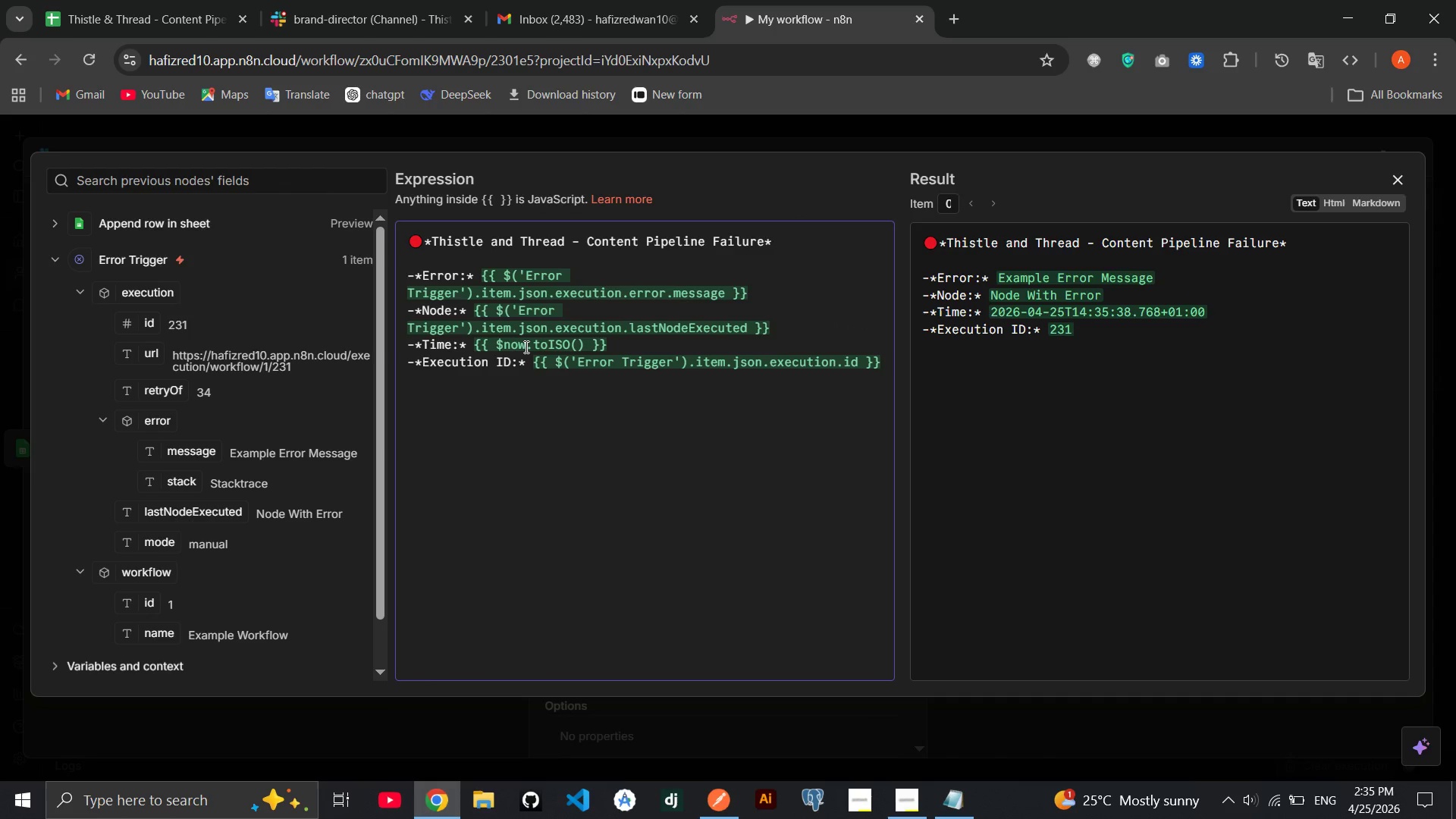 
left_click([573, 460])
 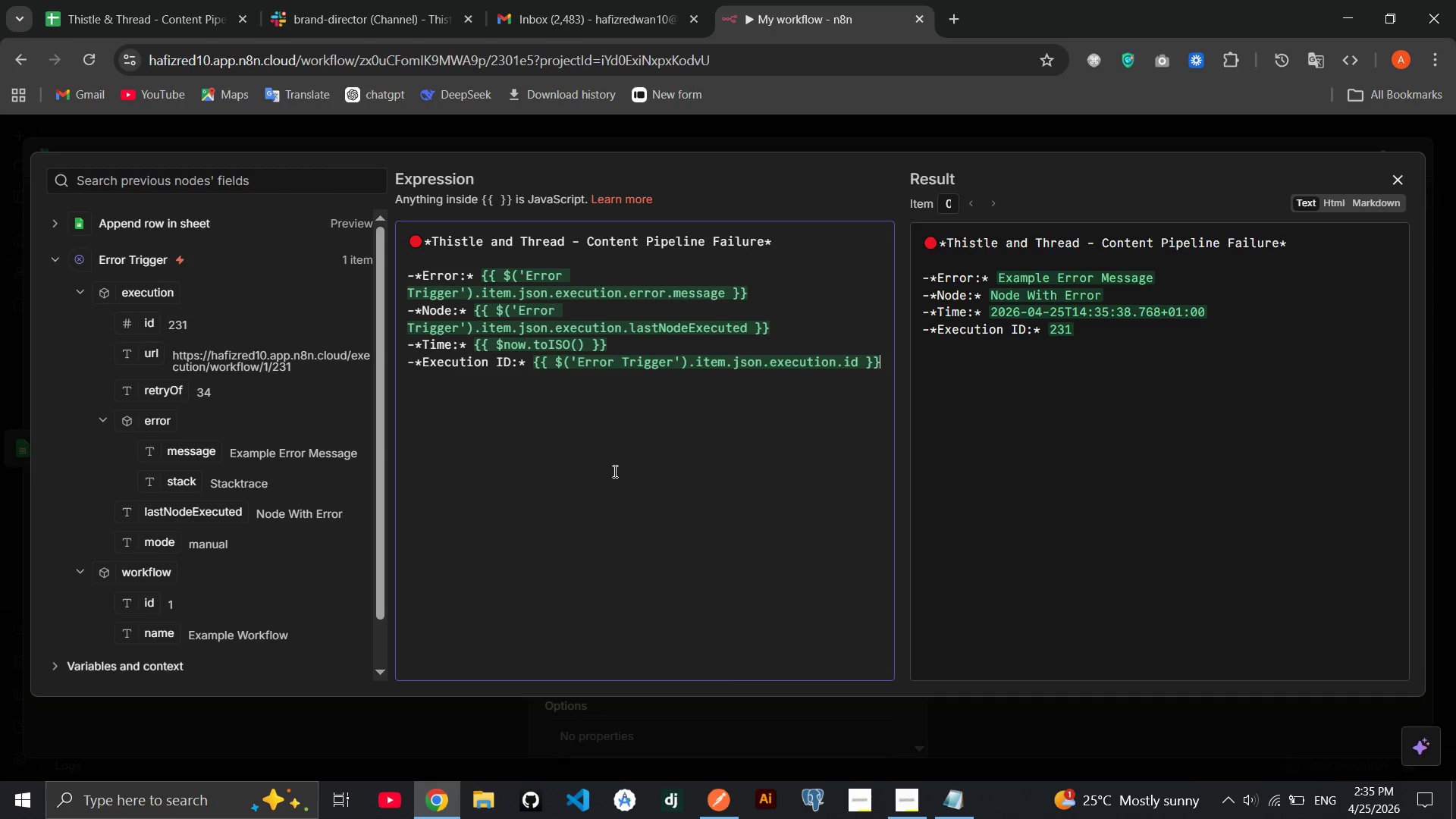 
key(Enter)
 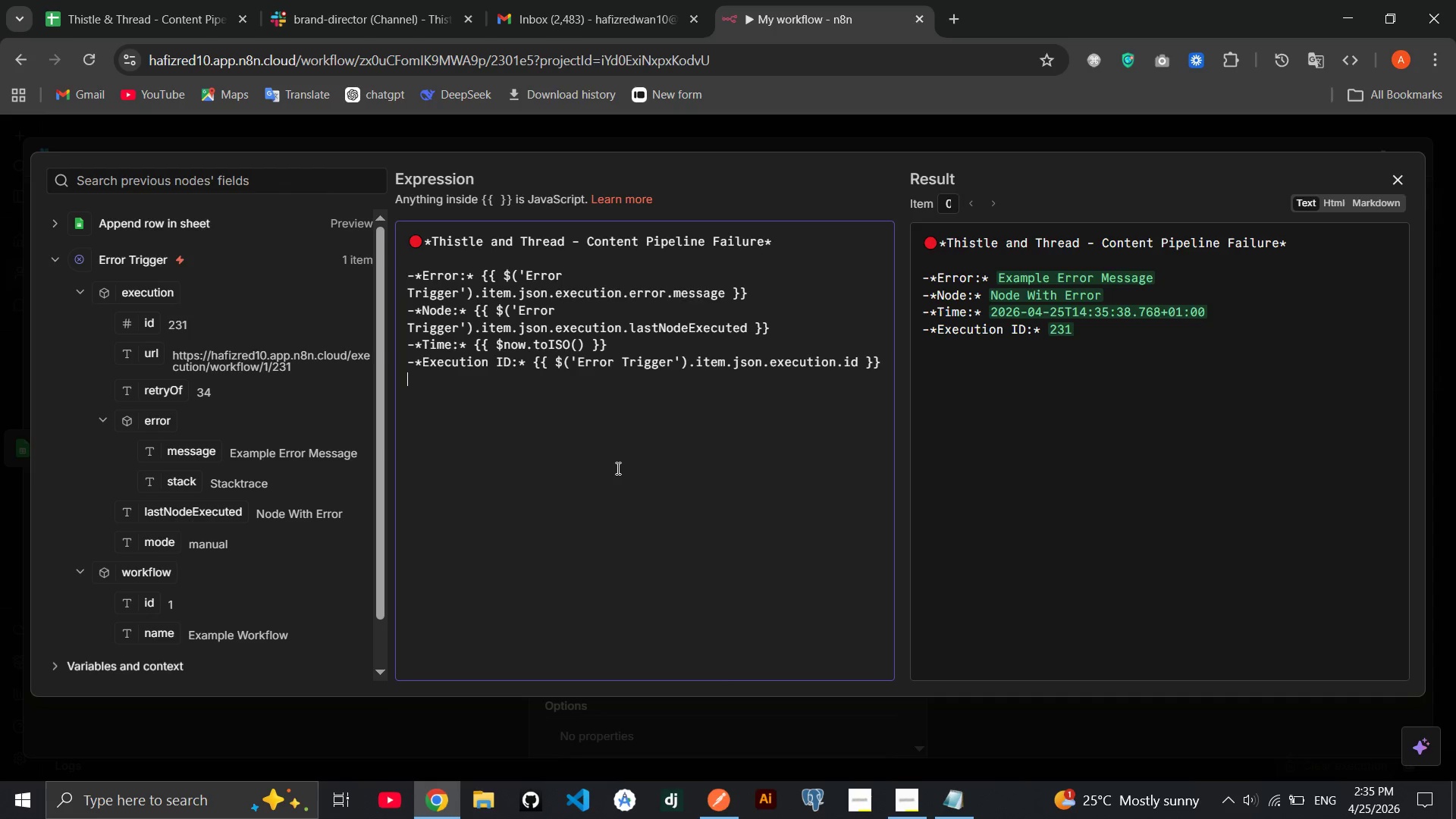 
key(Enter)
 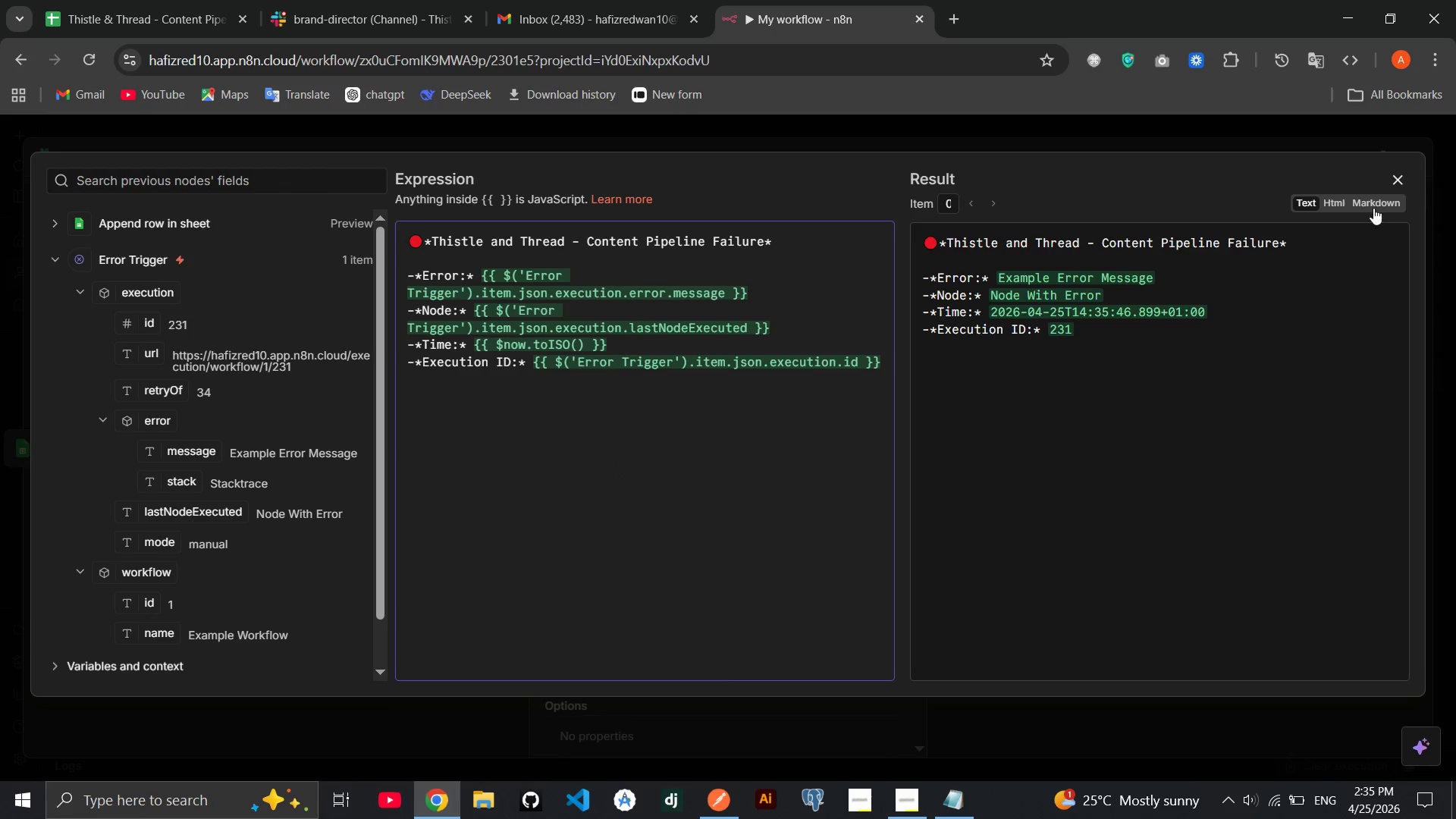 
left_click([1372, 199])
 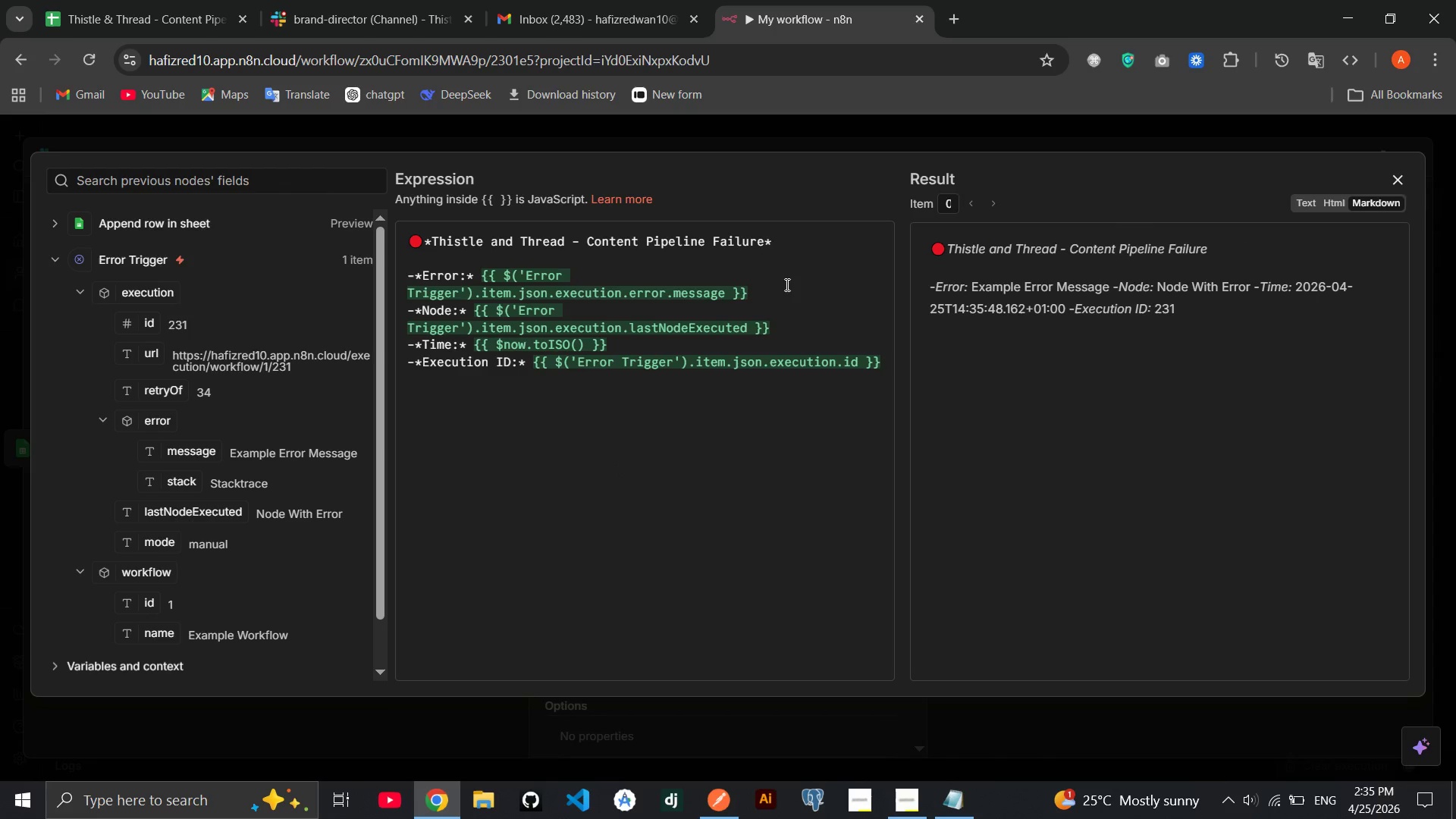 
left_click([778, 293])
 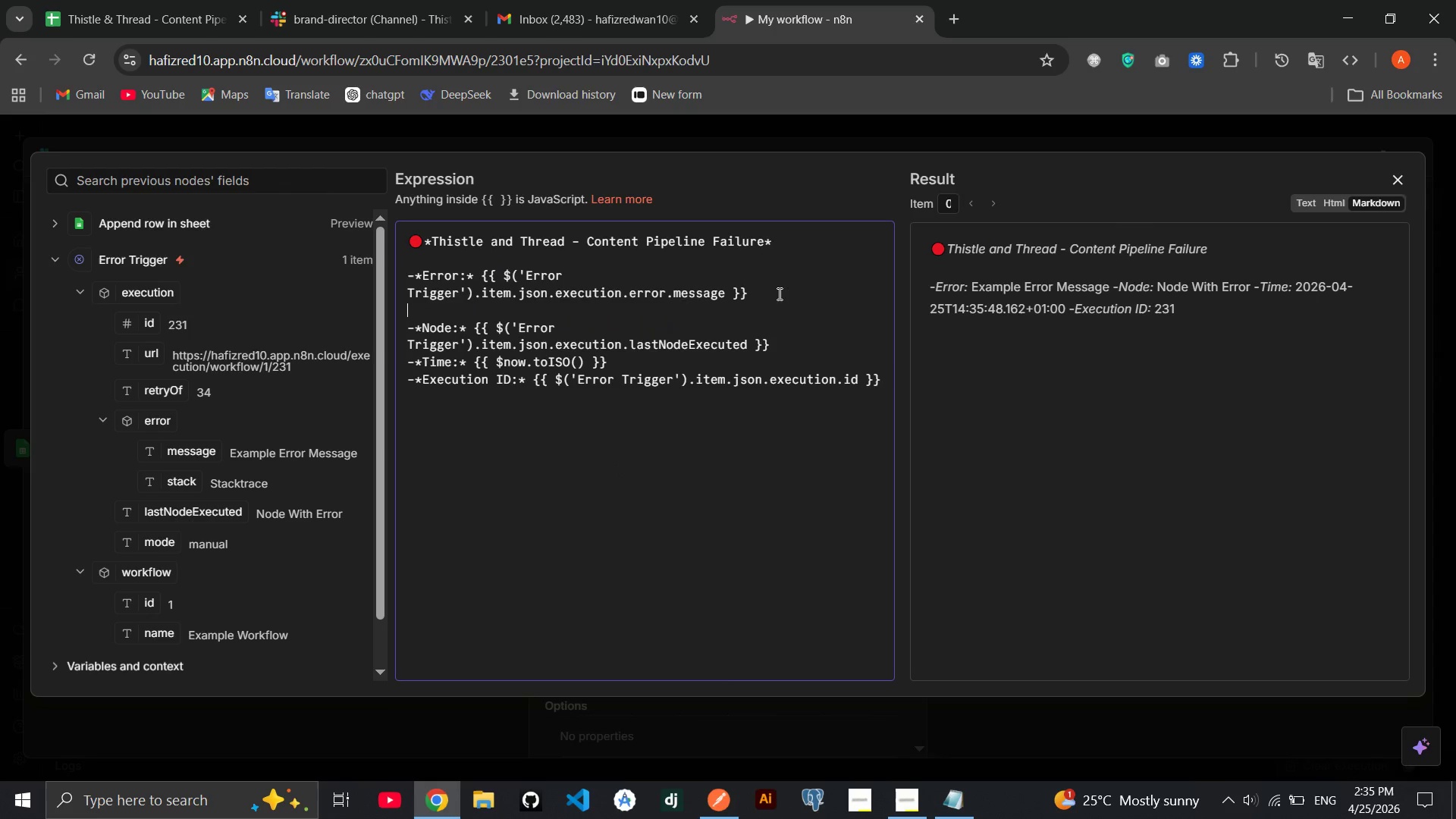 
key(Enter)
 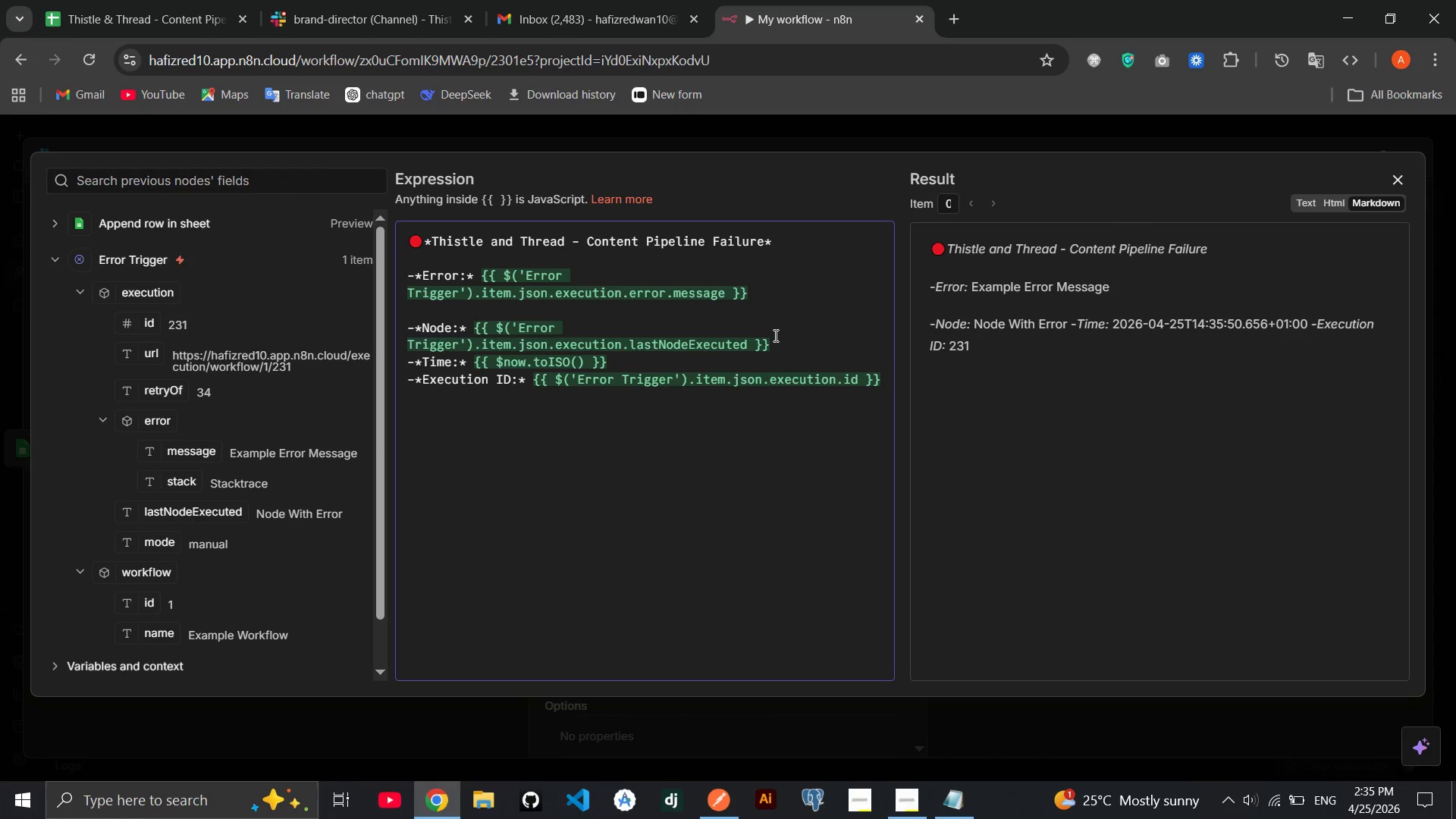 
left_click([774, 335])
 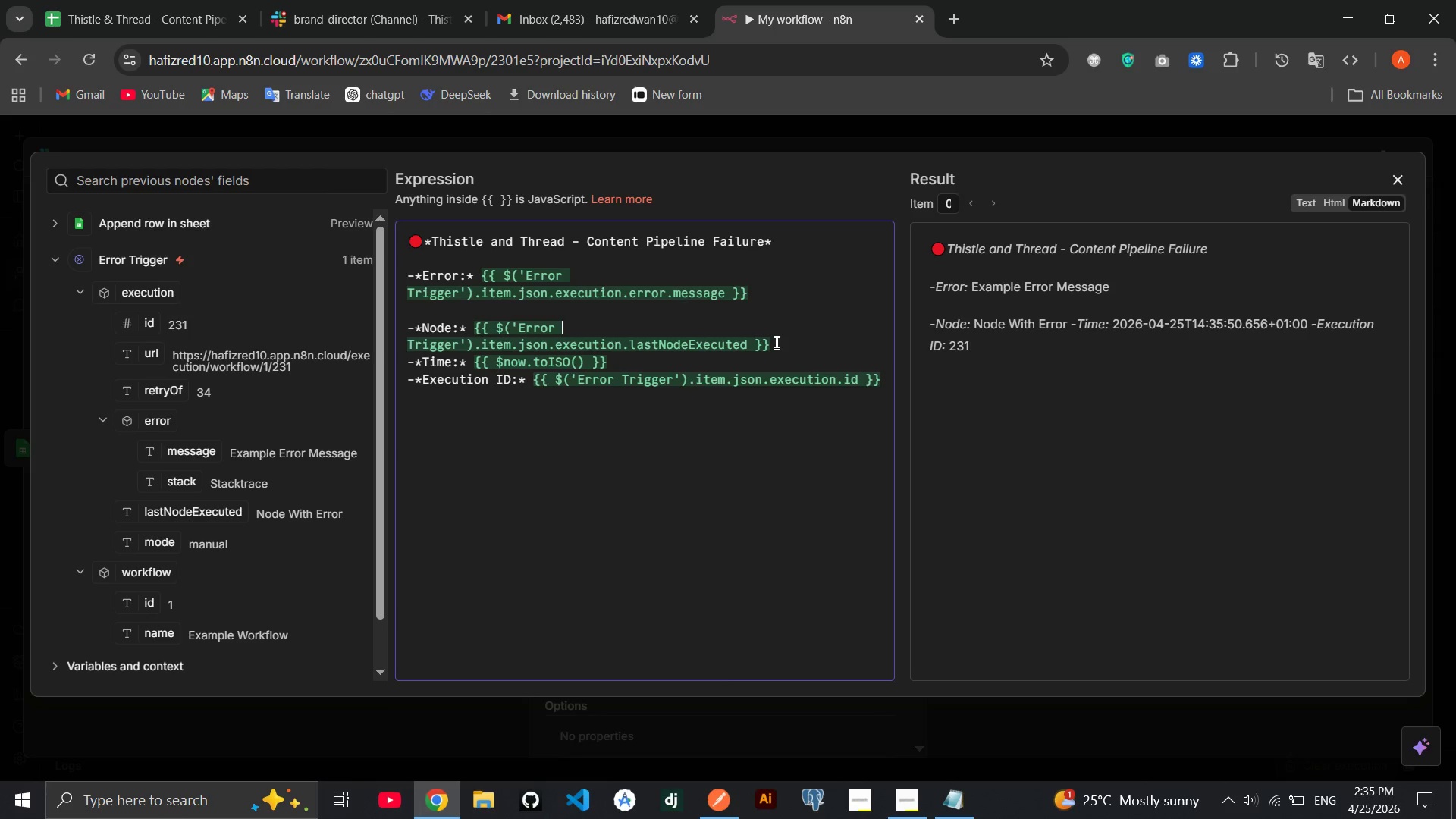 
left_click([775, 347])
 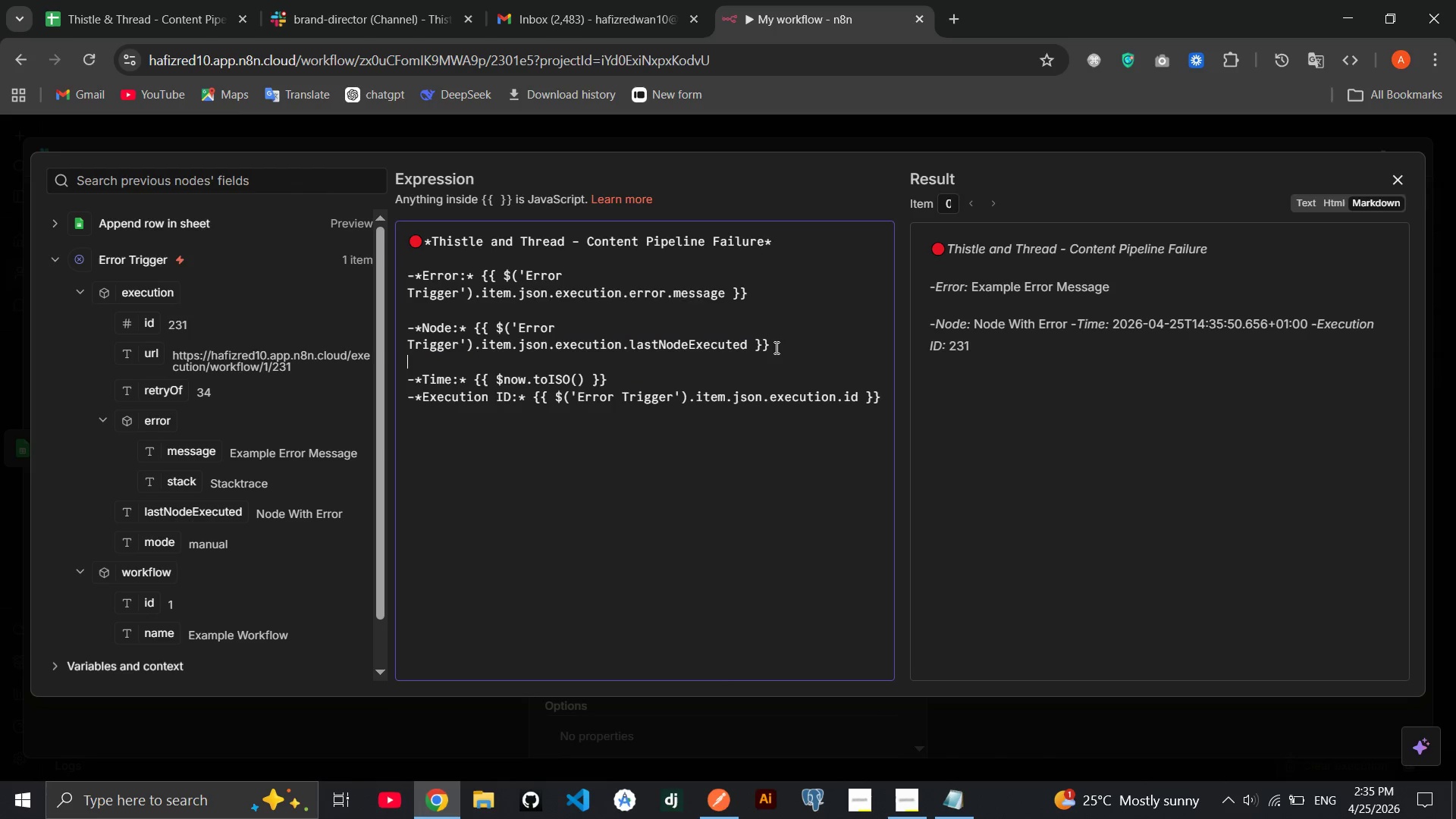 
key(Enter)
 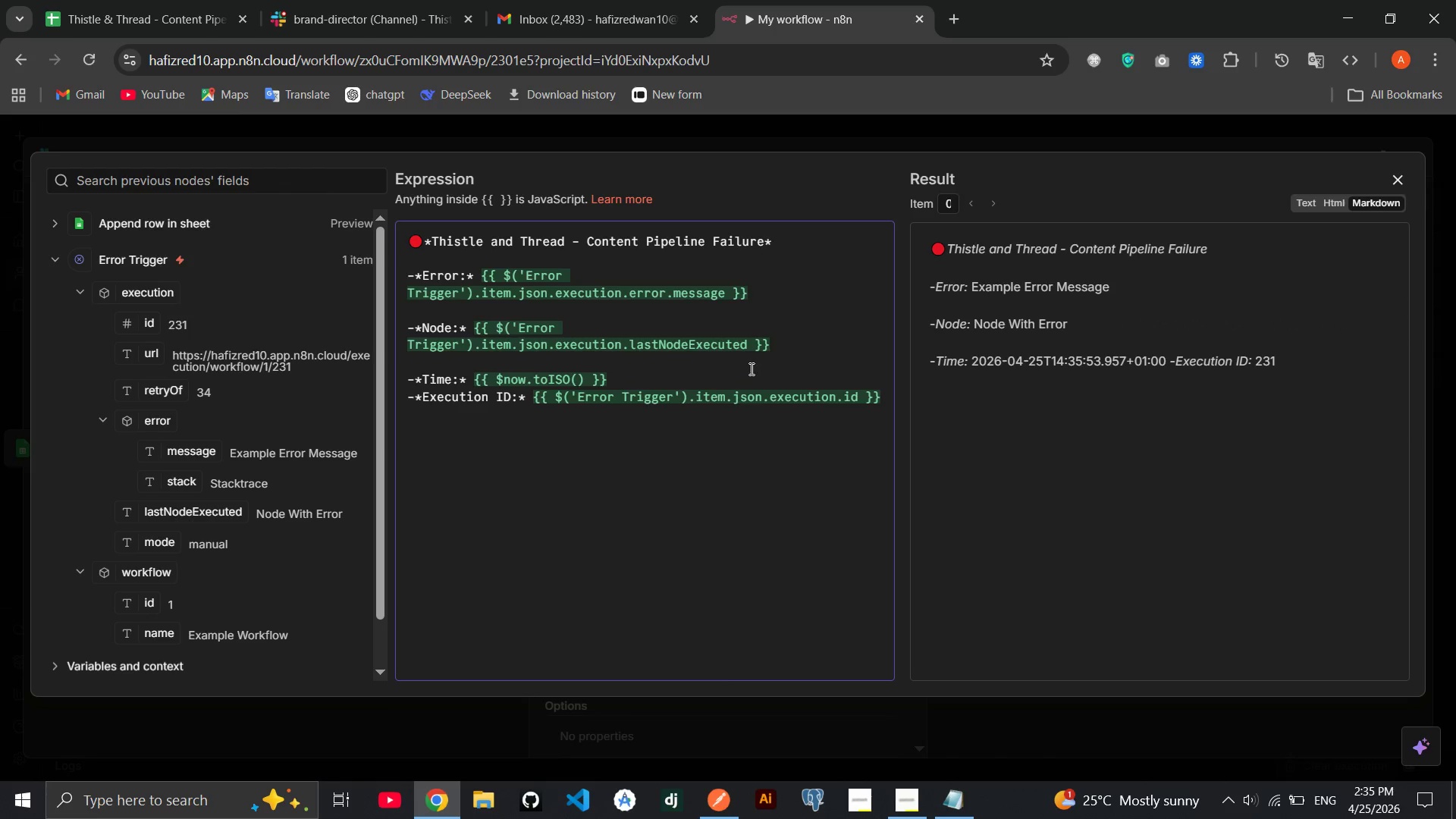 
left_click([747, 369])
 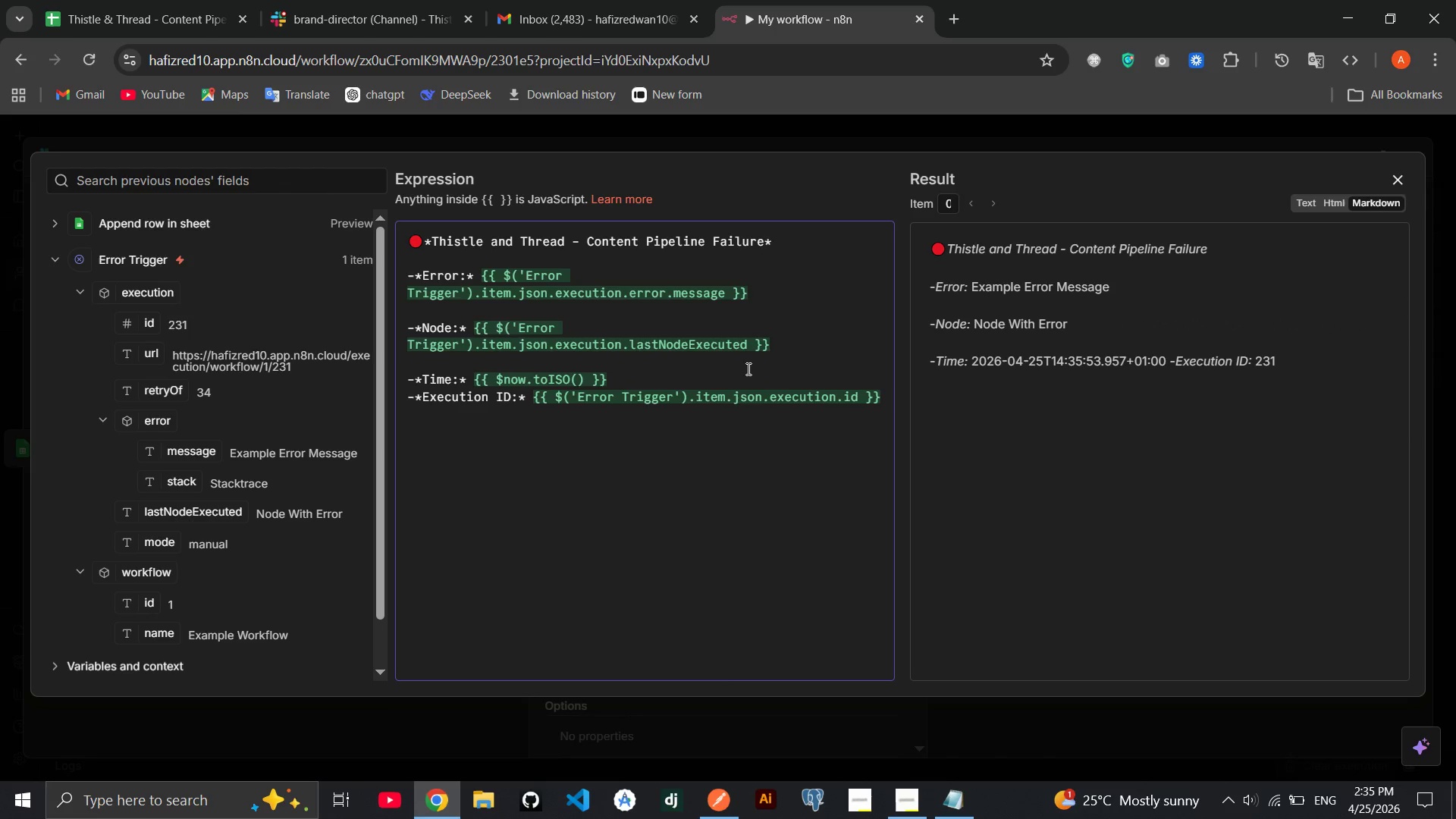 
left_click([747, 369])
 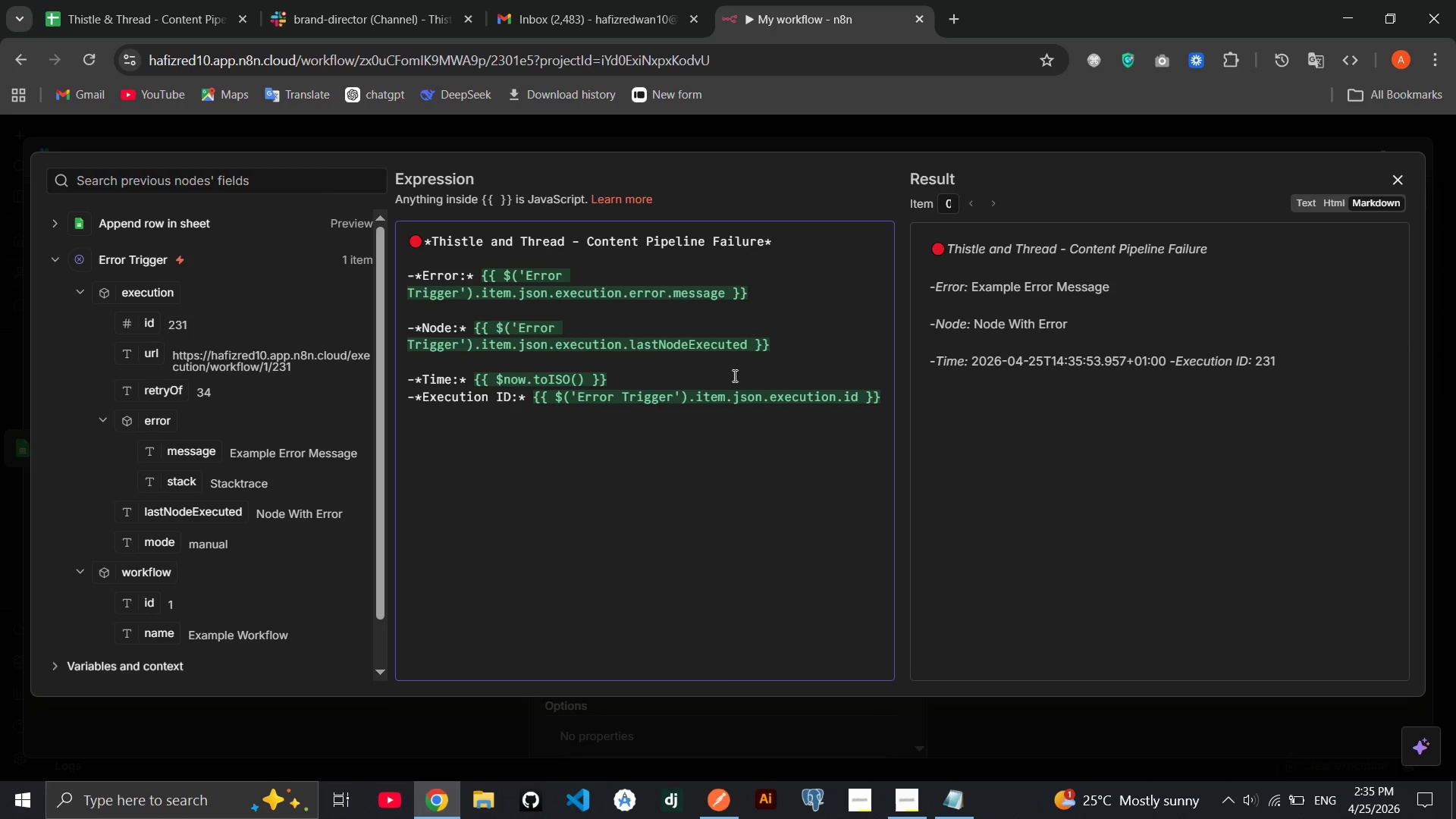 
left_click([733, 375])
 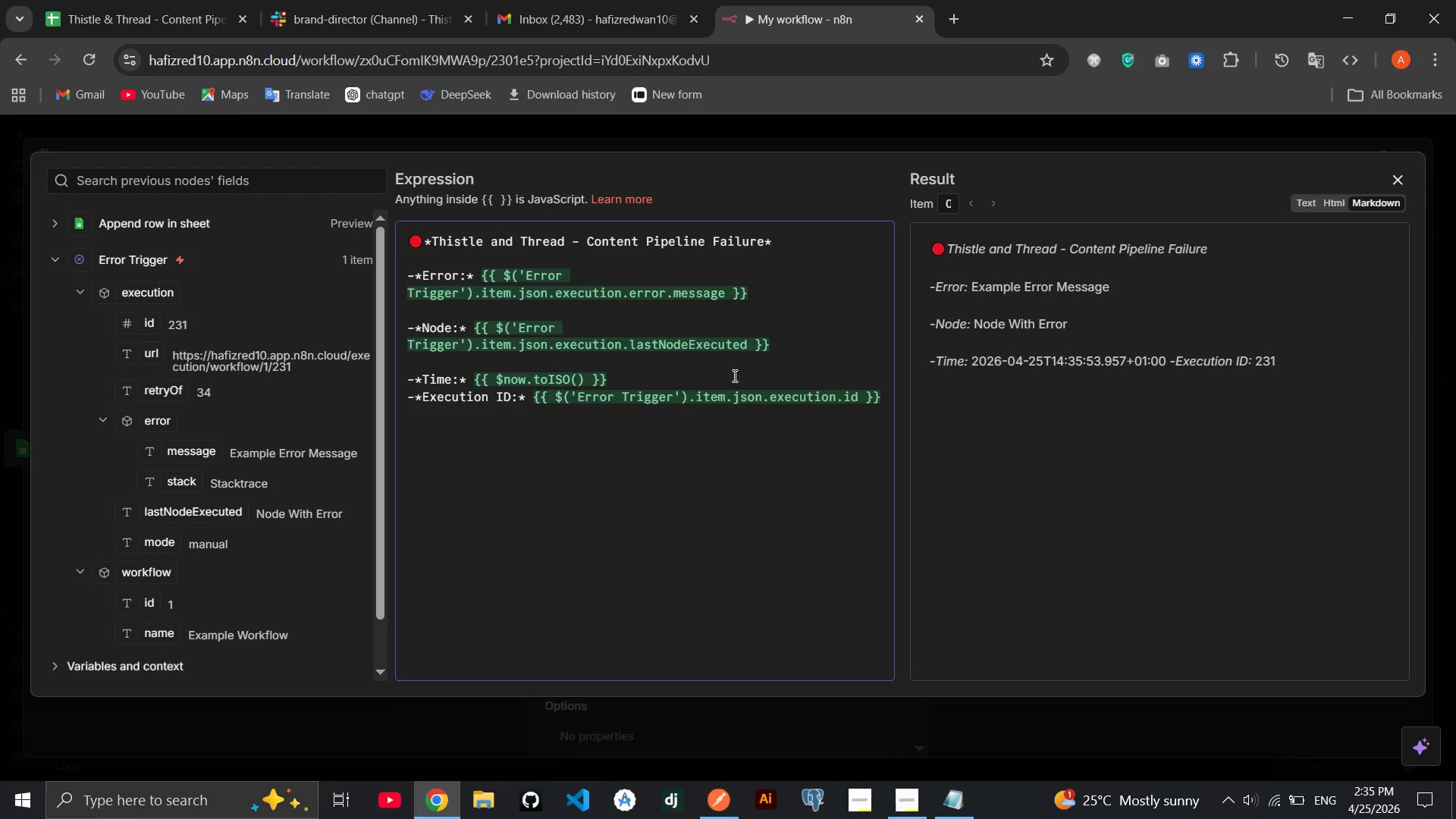 
key(Enter)
 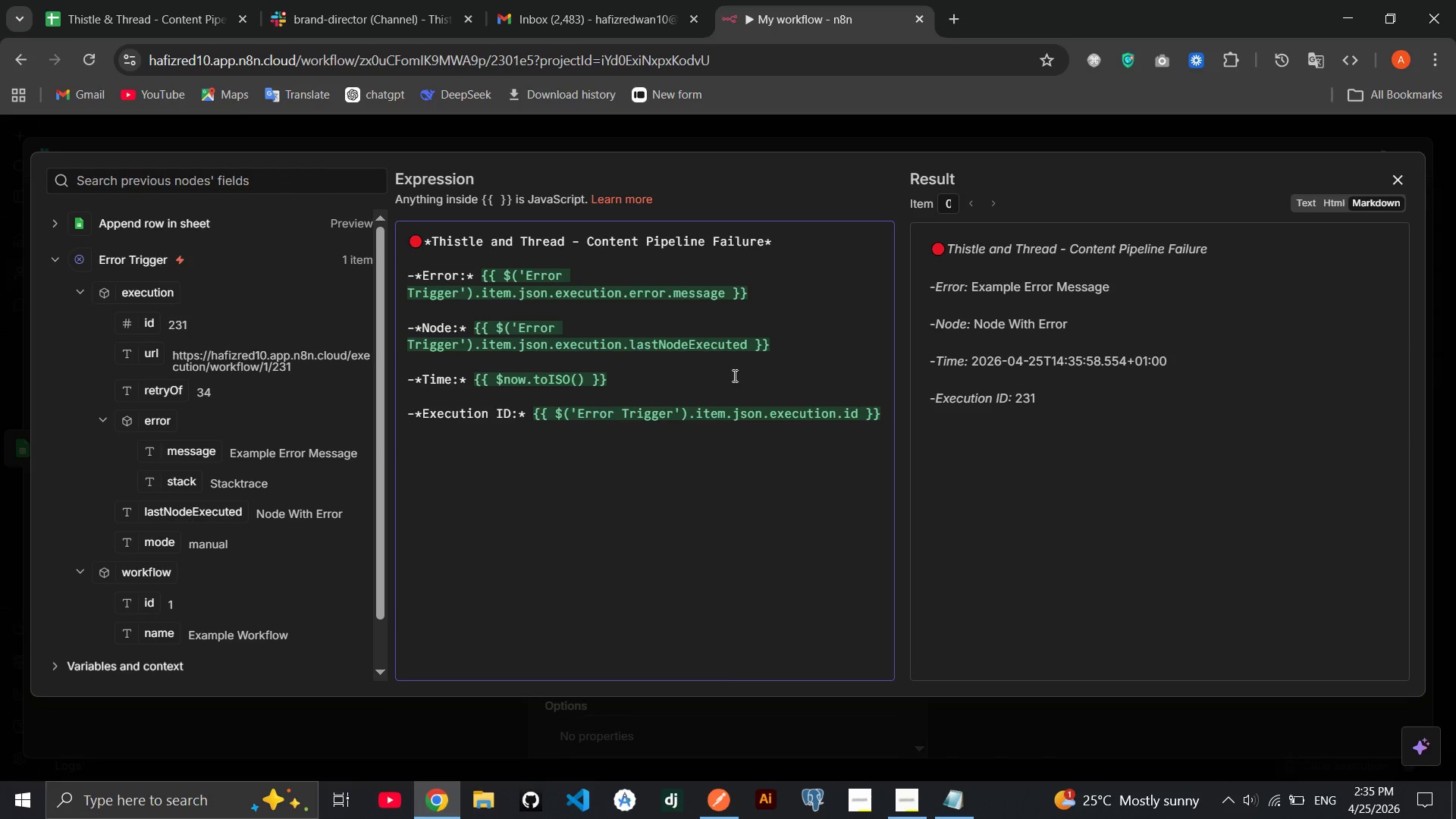 
left_click([632, 453])
 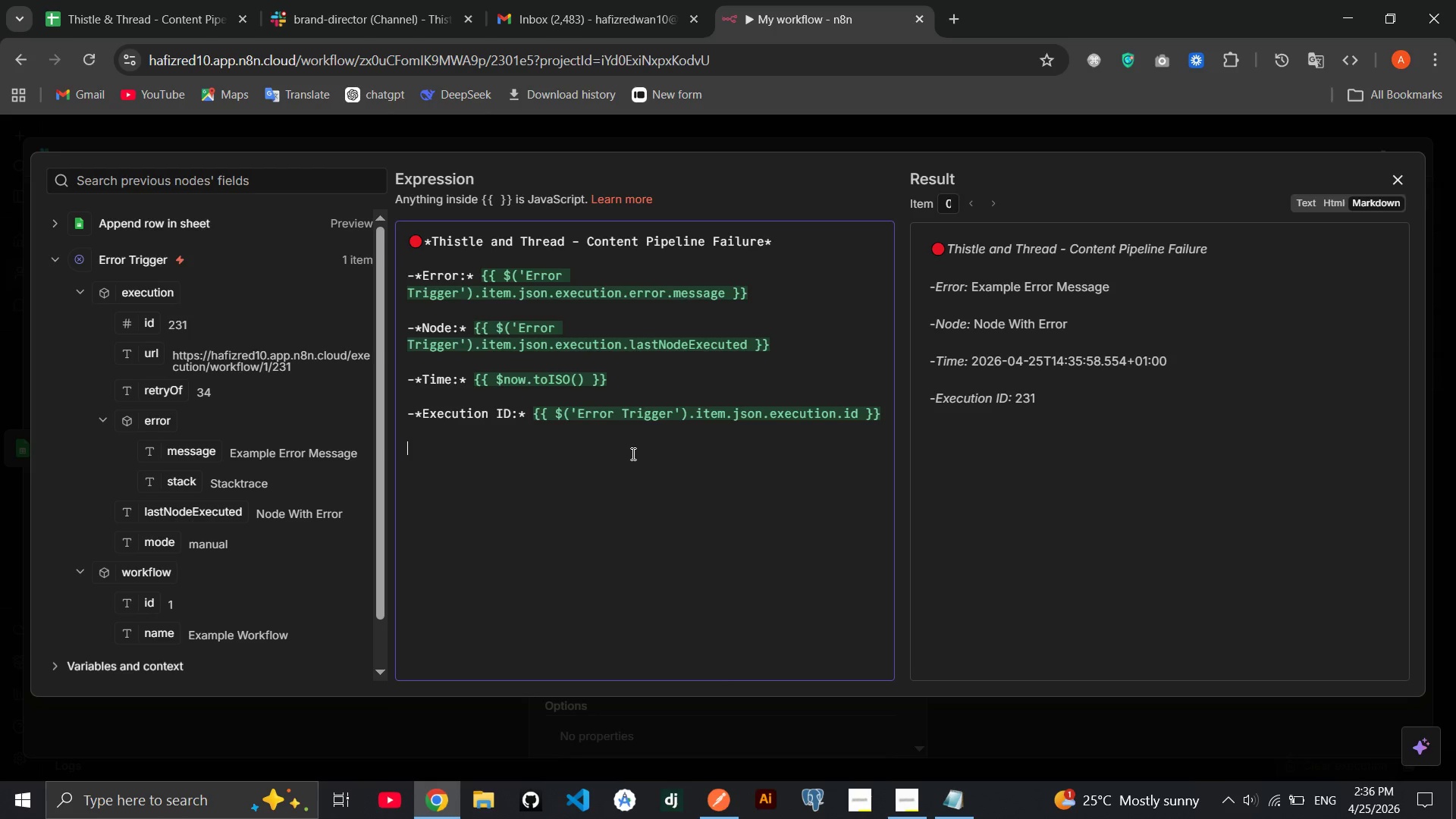 
type(-> Error has been logged to the Error Log Sheet )
key(Backspace)
type(. Check n8n immediately)
 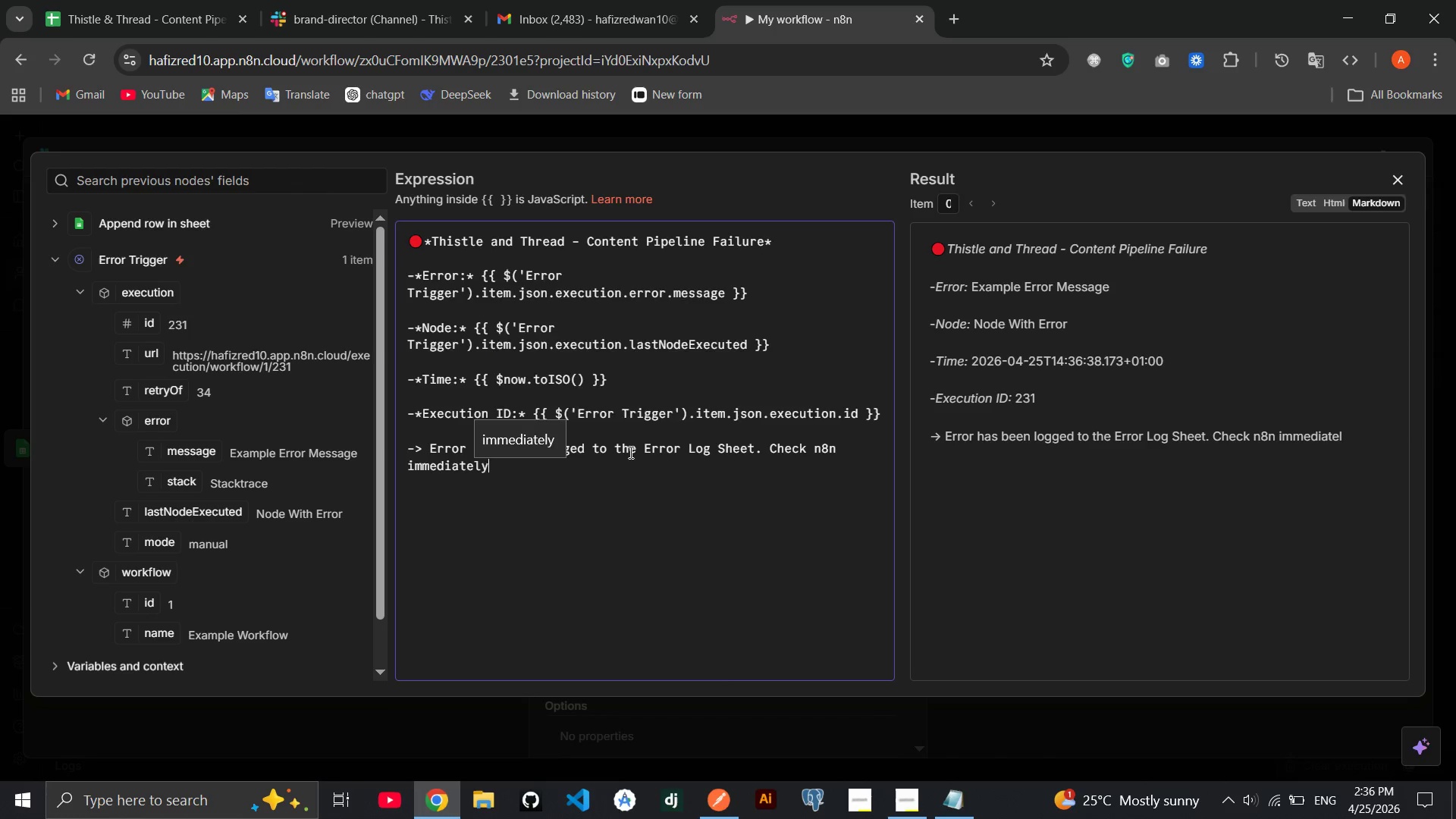 
key(Enter)
 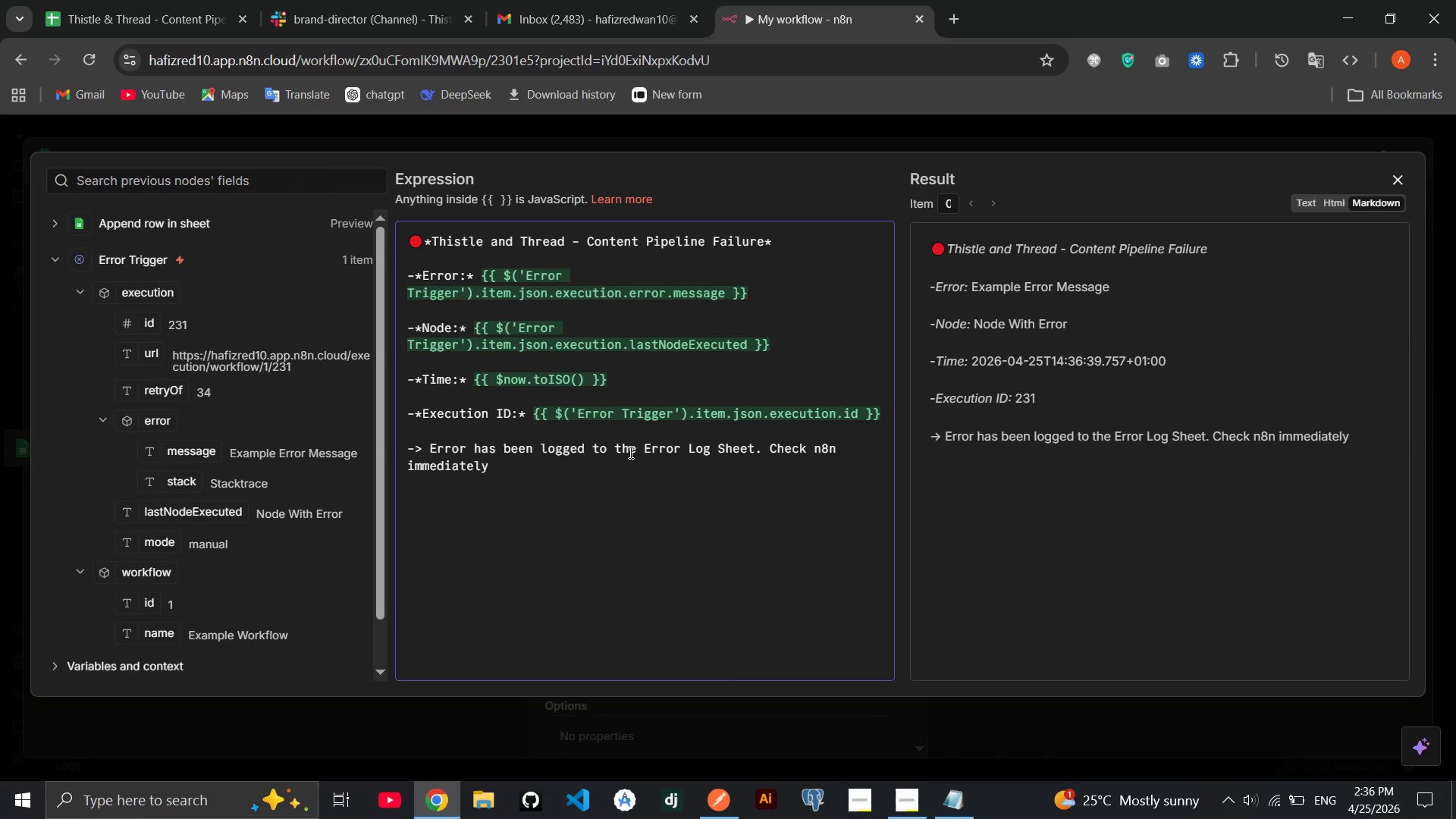 
key(Backspace)
type( - a content submissin)
 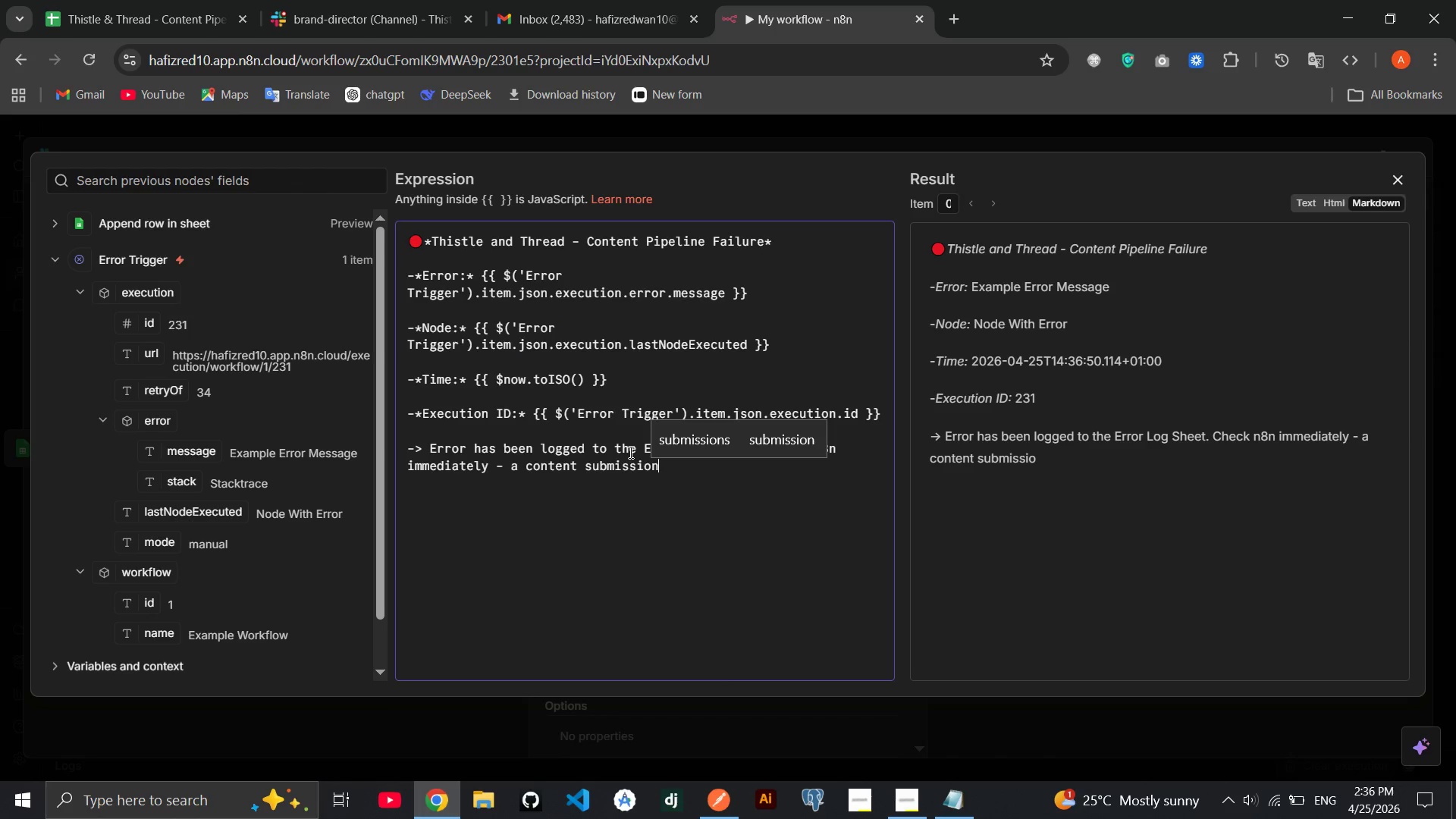 
hold_key(key=O, duration=0.44)
 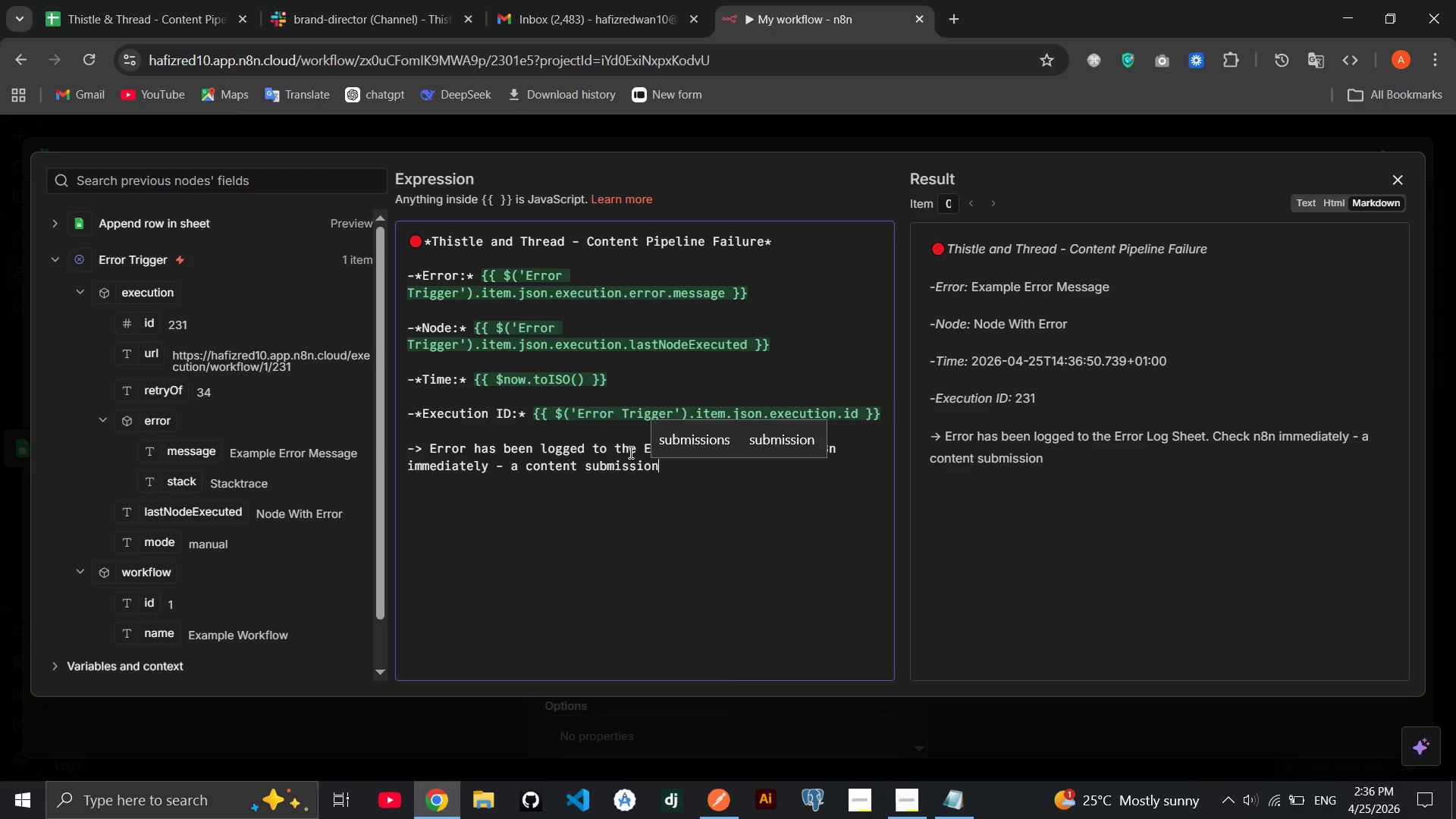 
type( may not have been processed)
key(Backspace)
type(d.)
 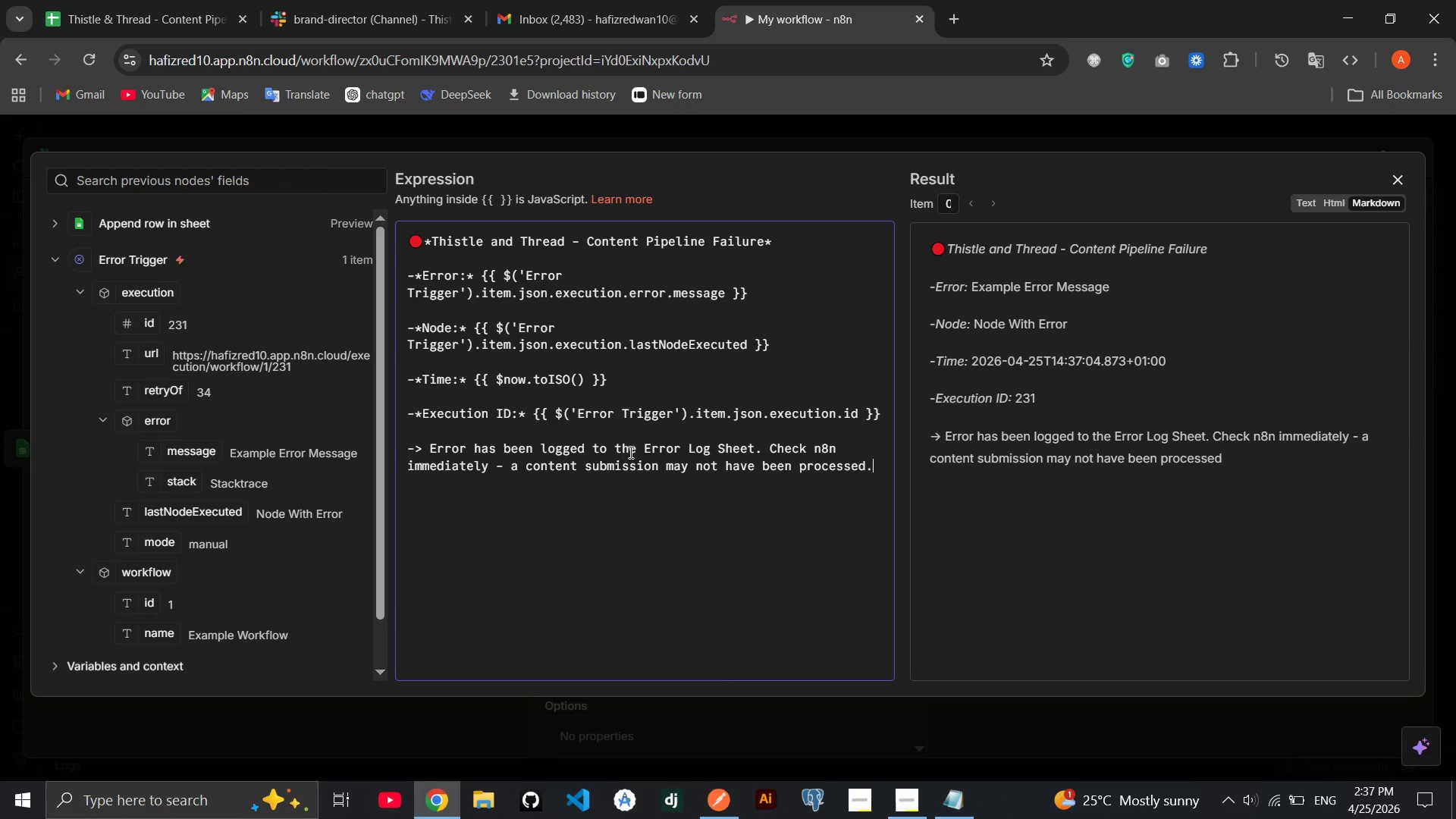 
key(Enter)
 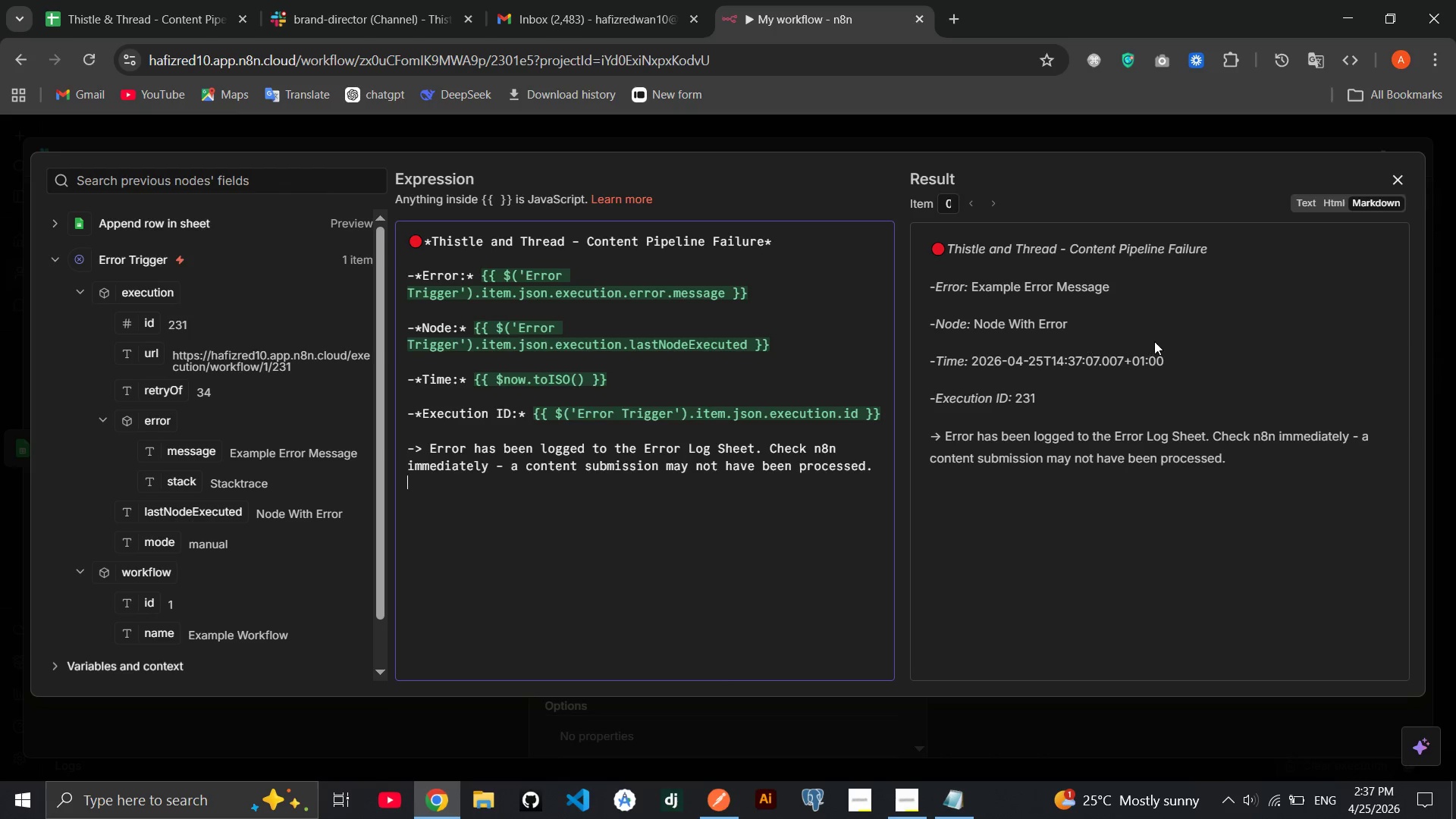 
left_click([1396, 180])
 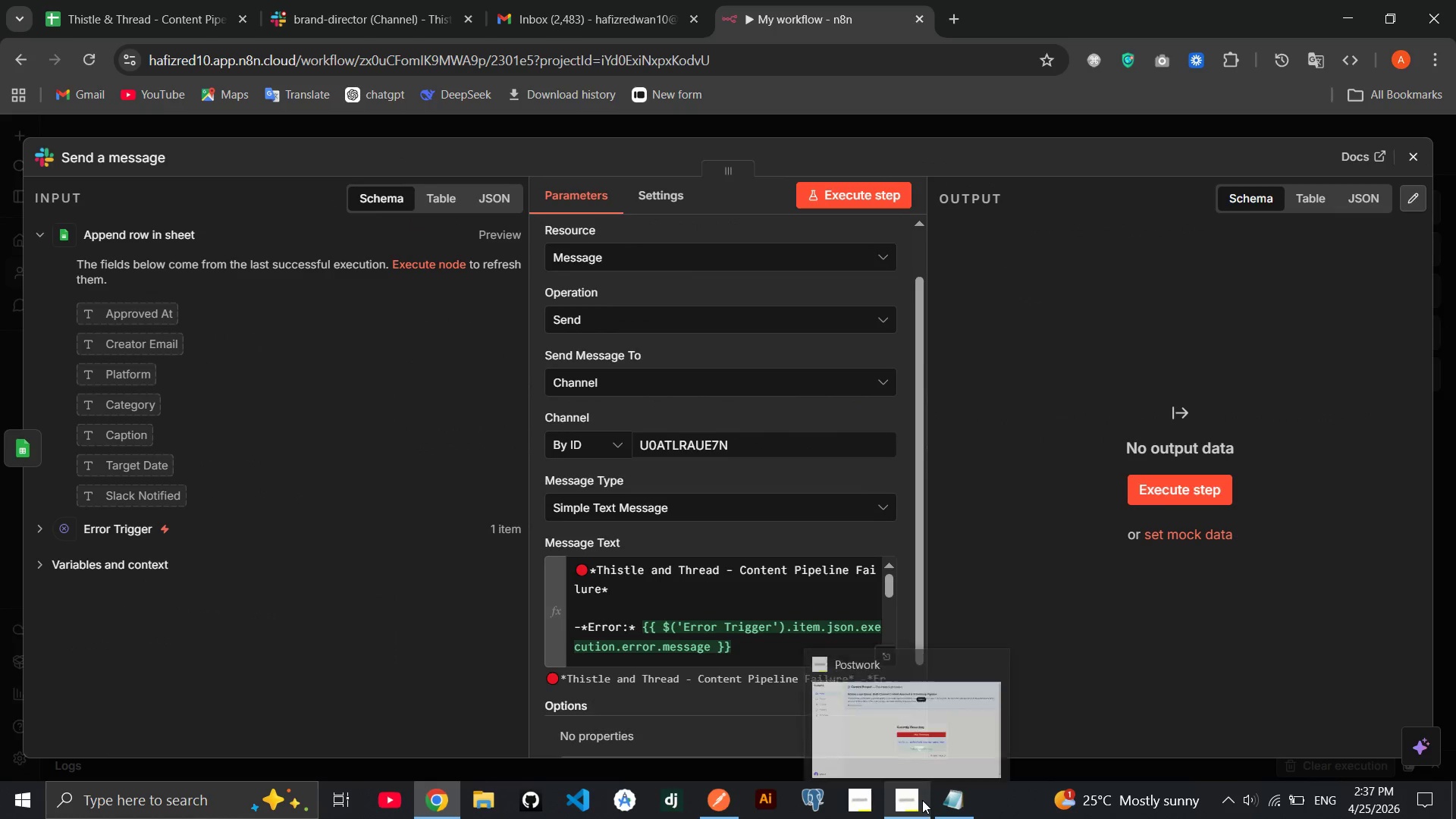 
left_click([922, 800])